 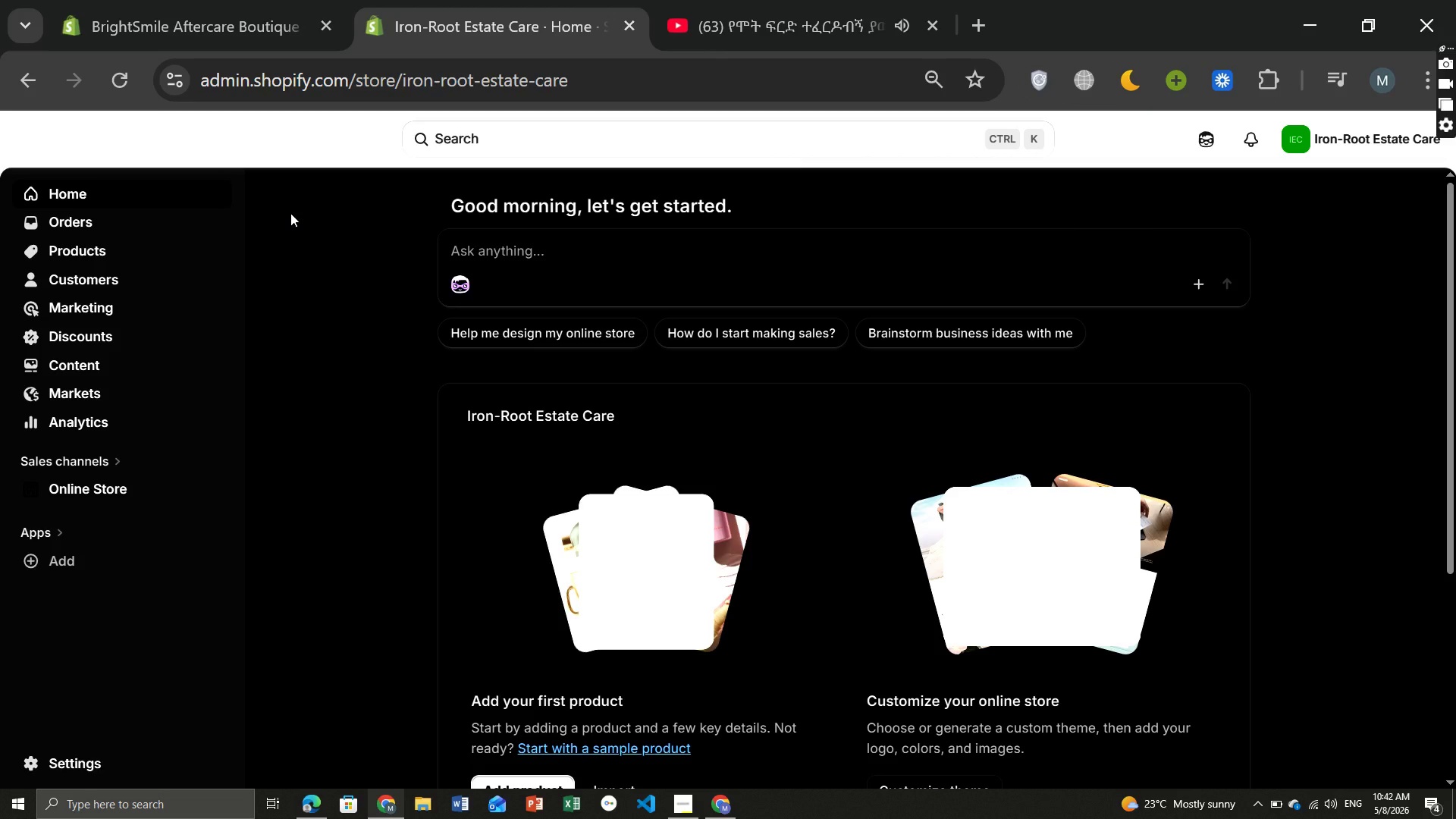 
left_click([326, 30])
 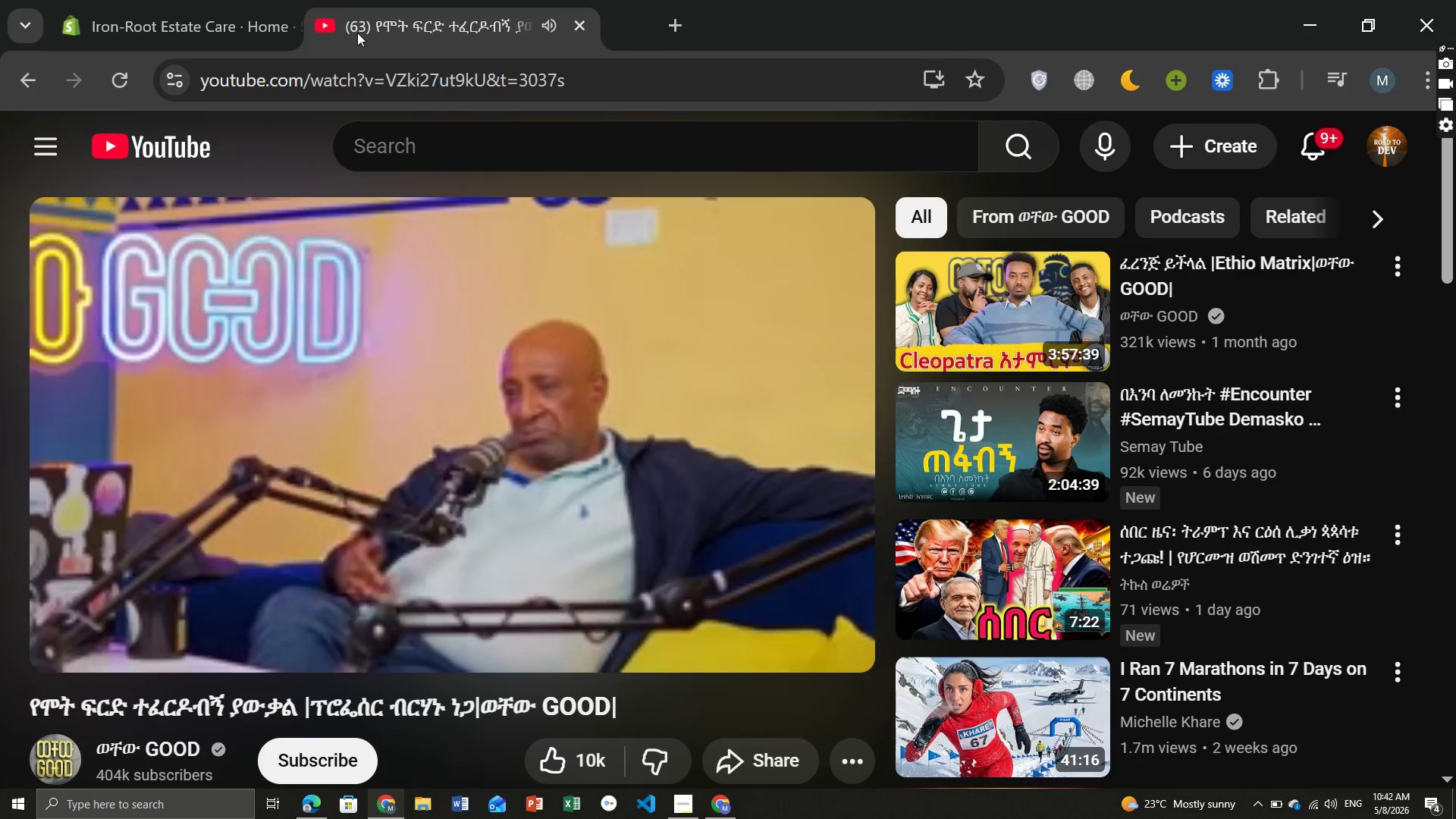 
left_click_drag(start_coordinate=[460, 30], to_coordinate=[256, 20])
 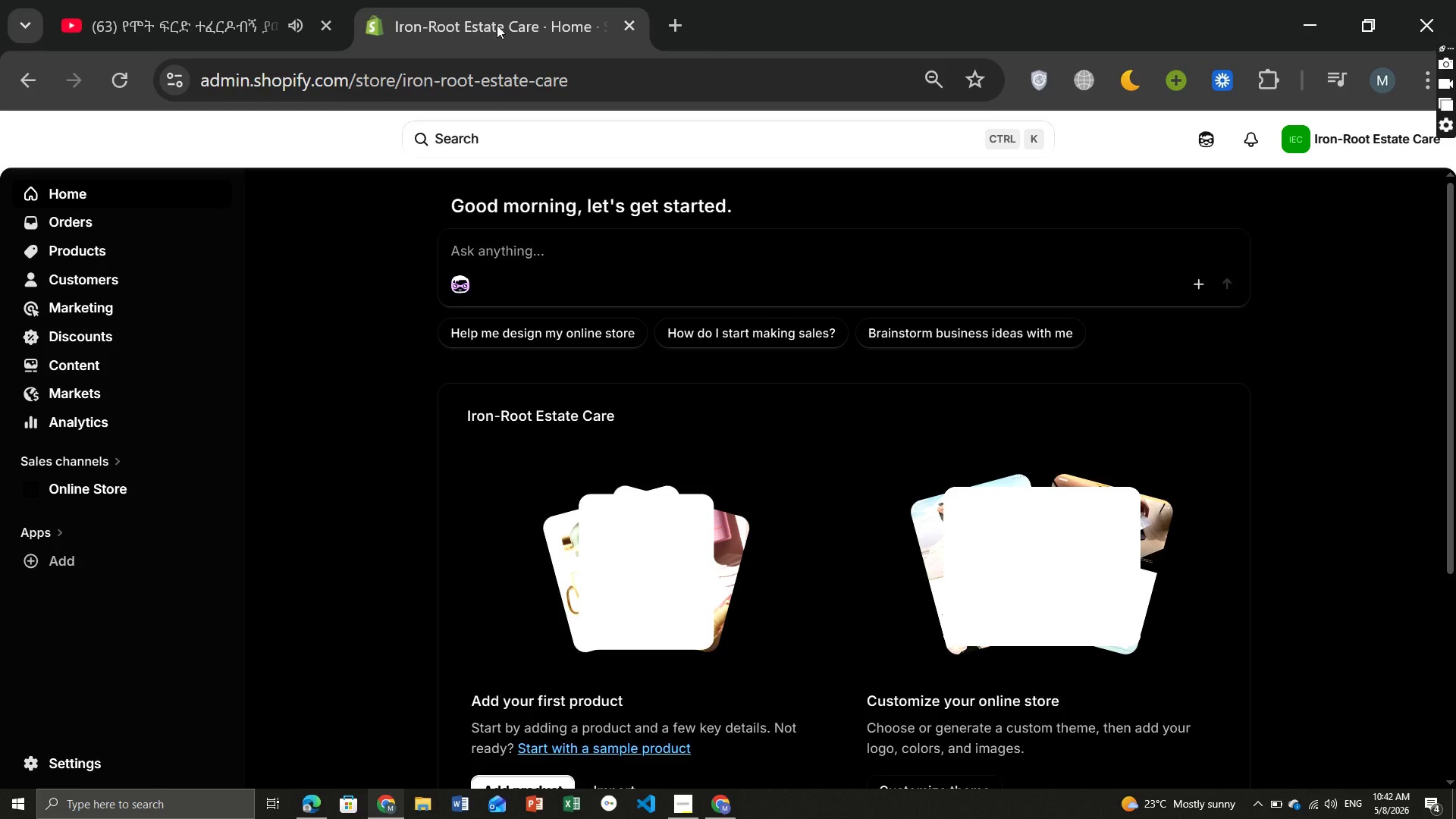 
left_click([485, 25])
 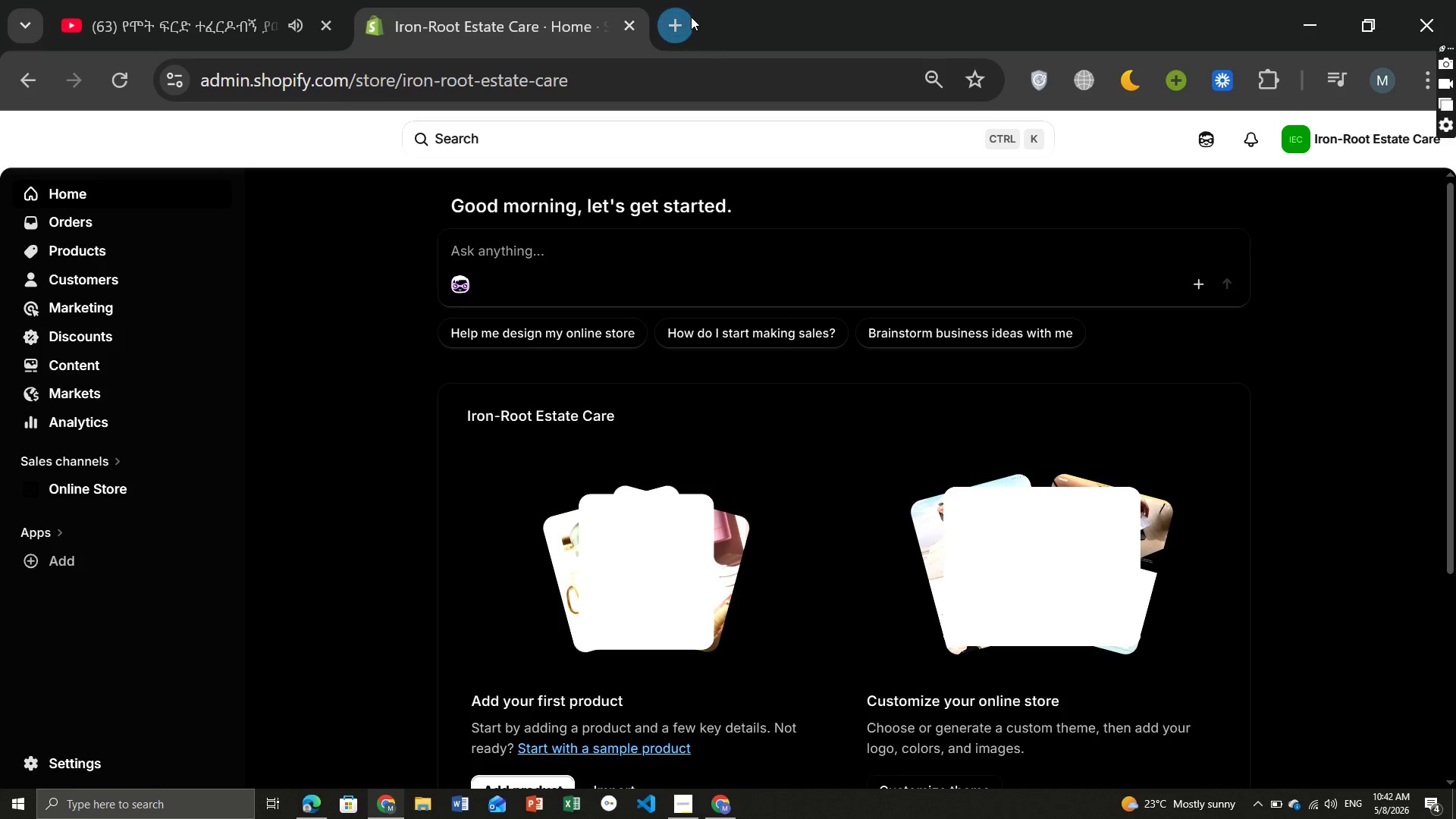 
left_click([691, 17])
 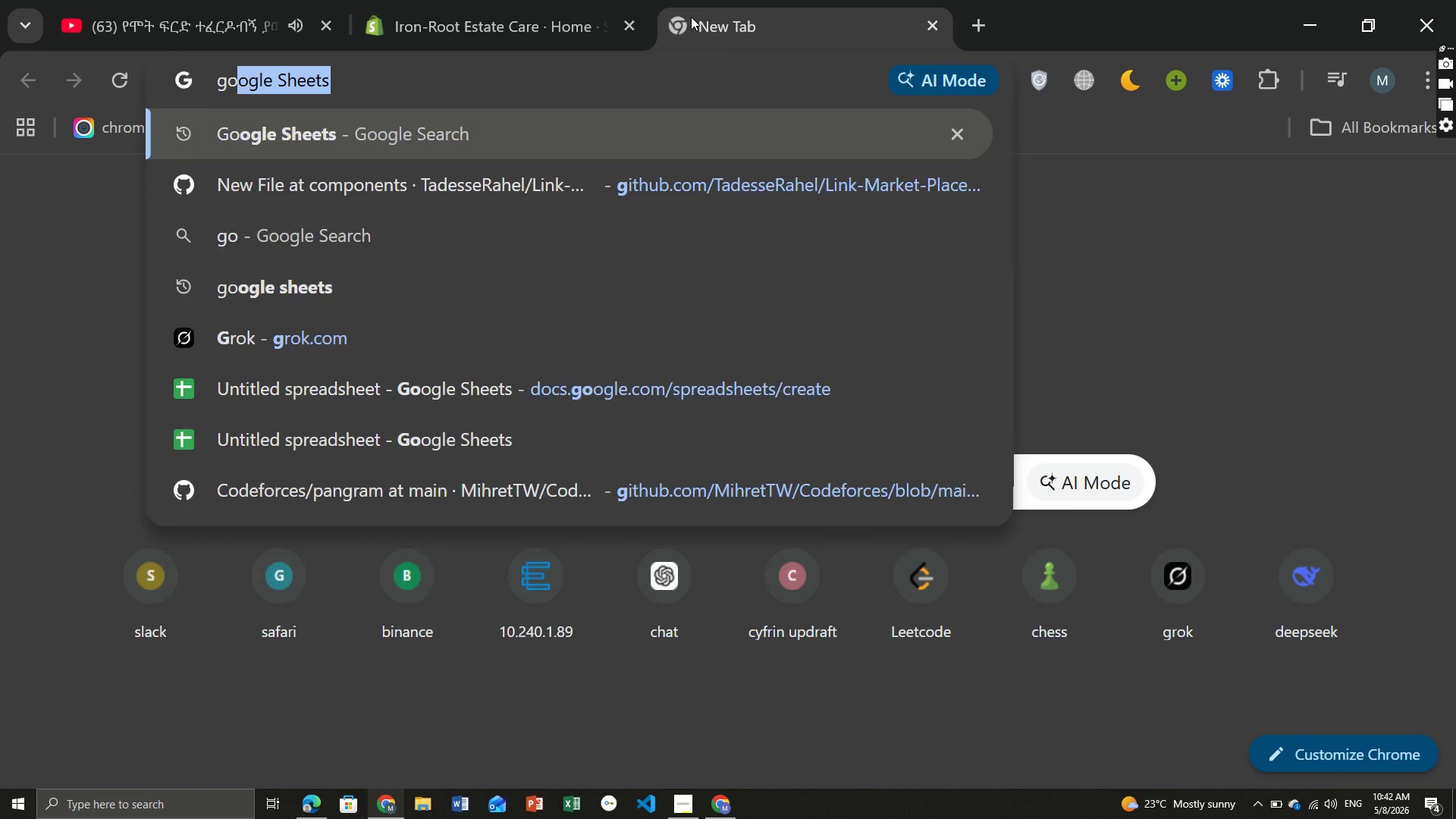 
type(gog)
 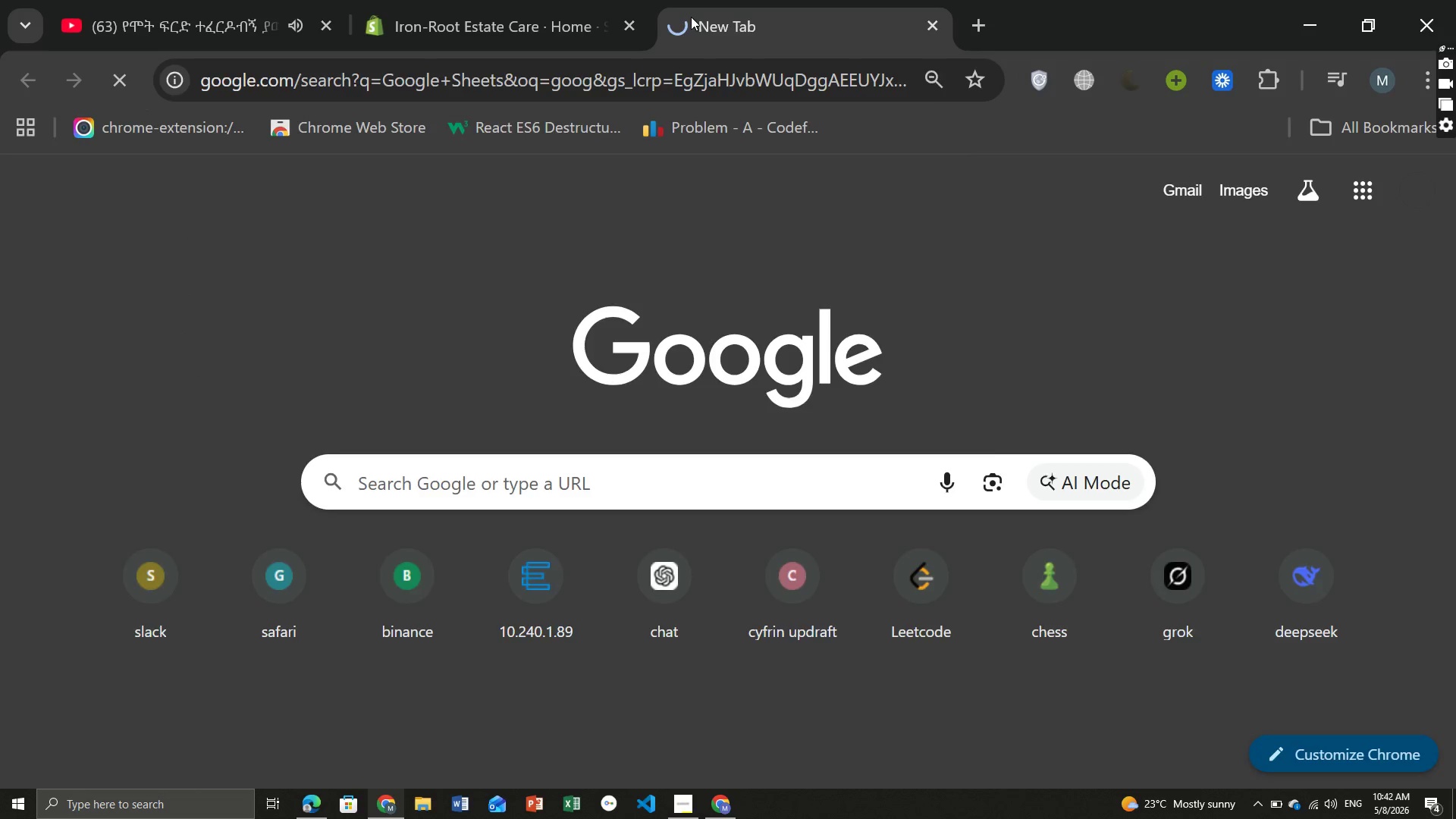 
key(Enter)
 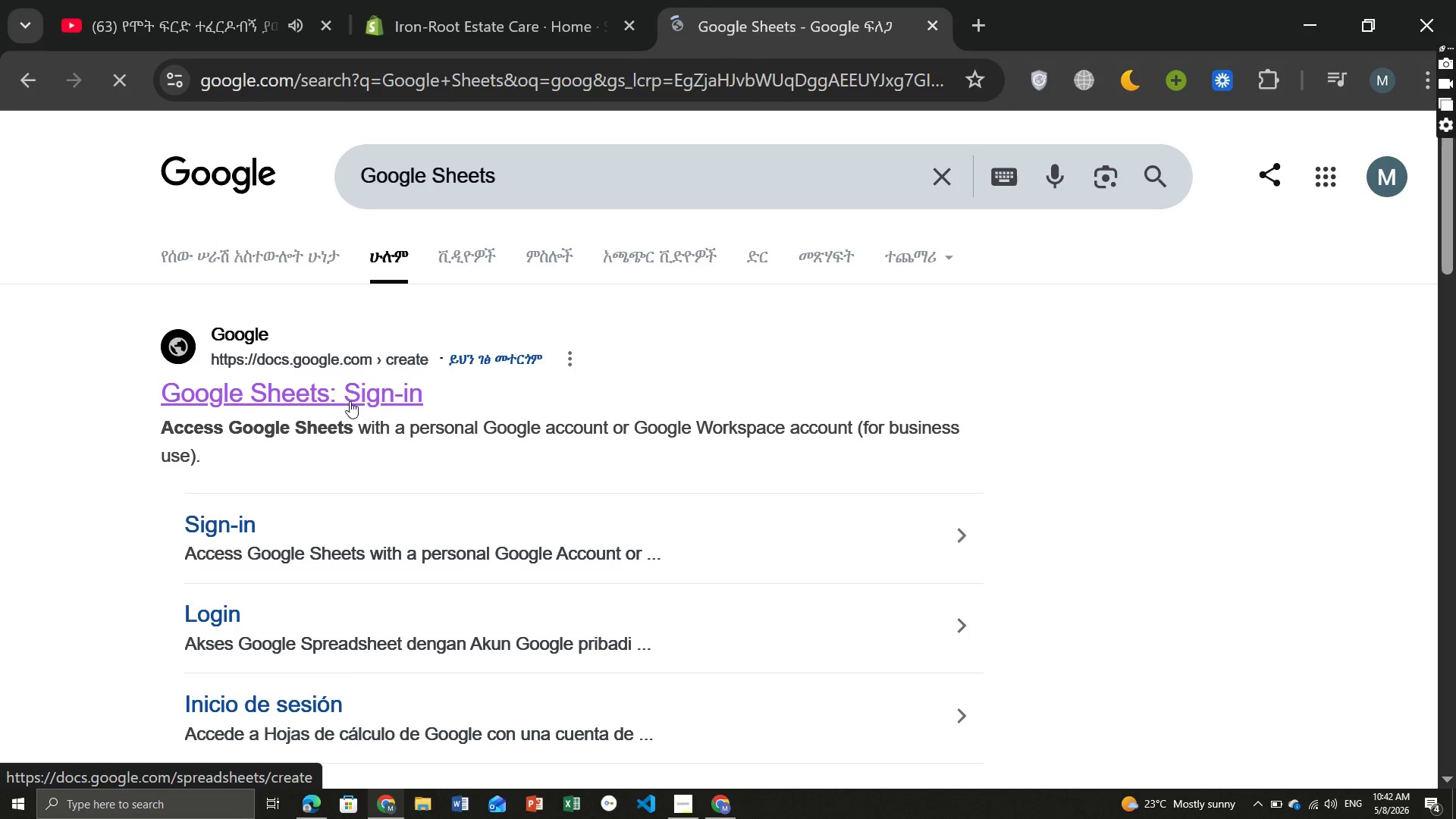 
left_click([349, 400])
 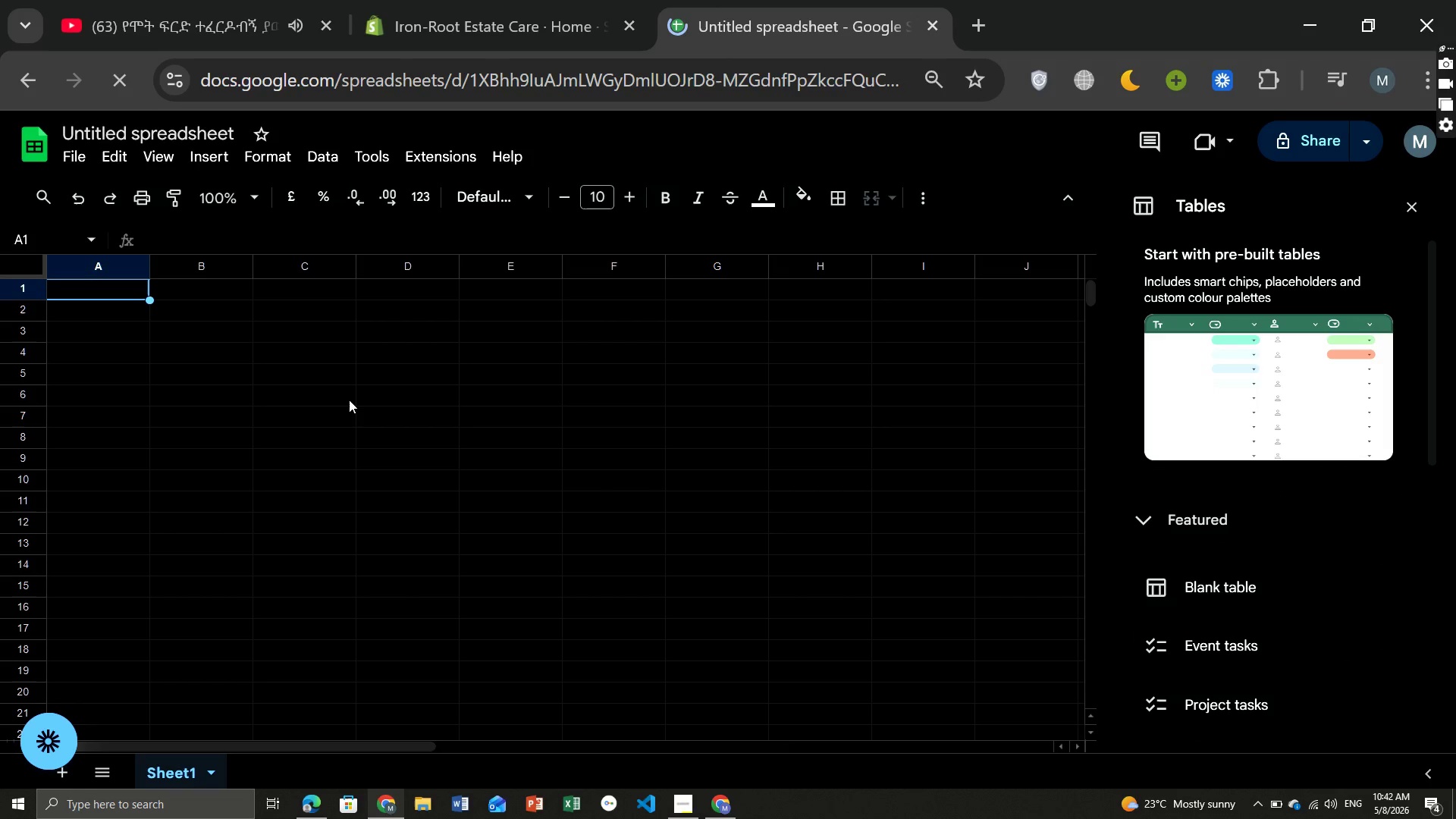 
wait(33.42)
 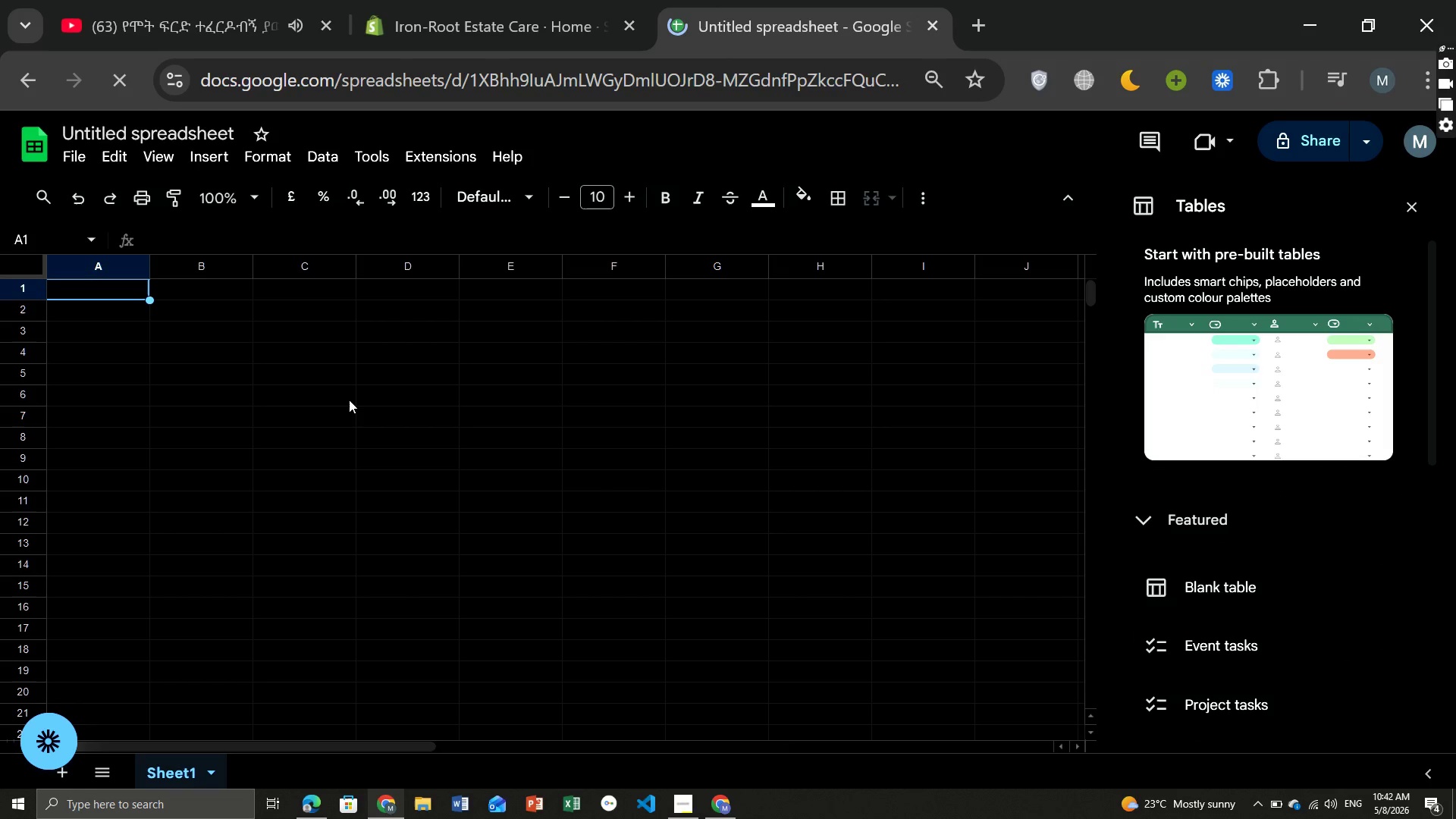 
left_click([69, 155])
 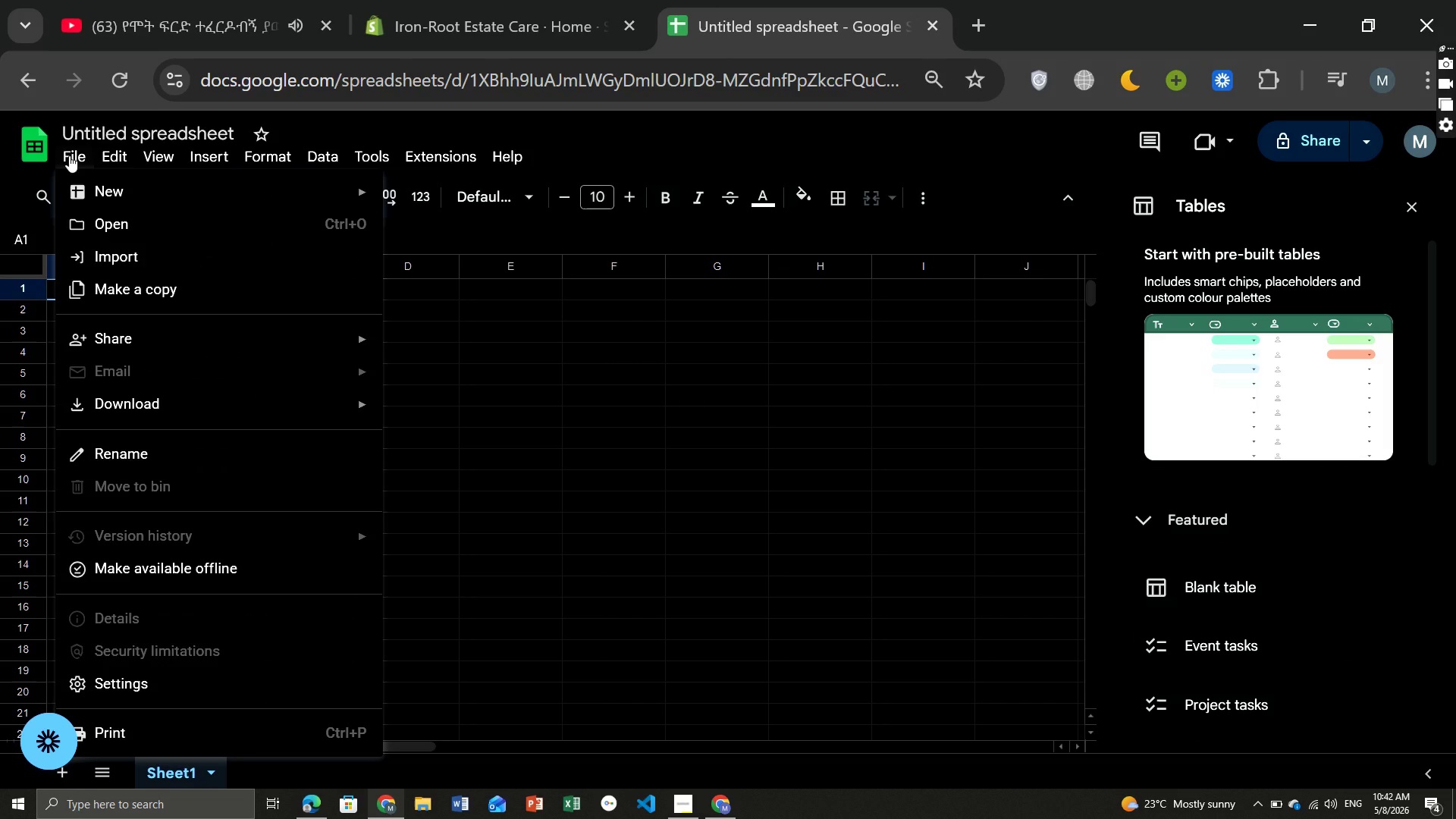 
wait(10.0)
 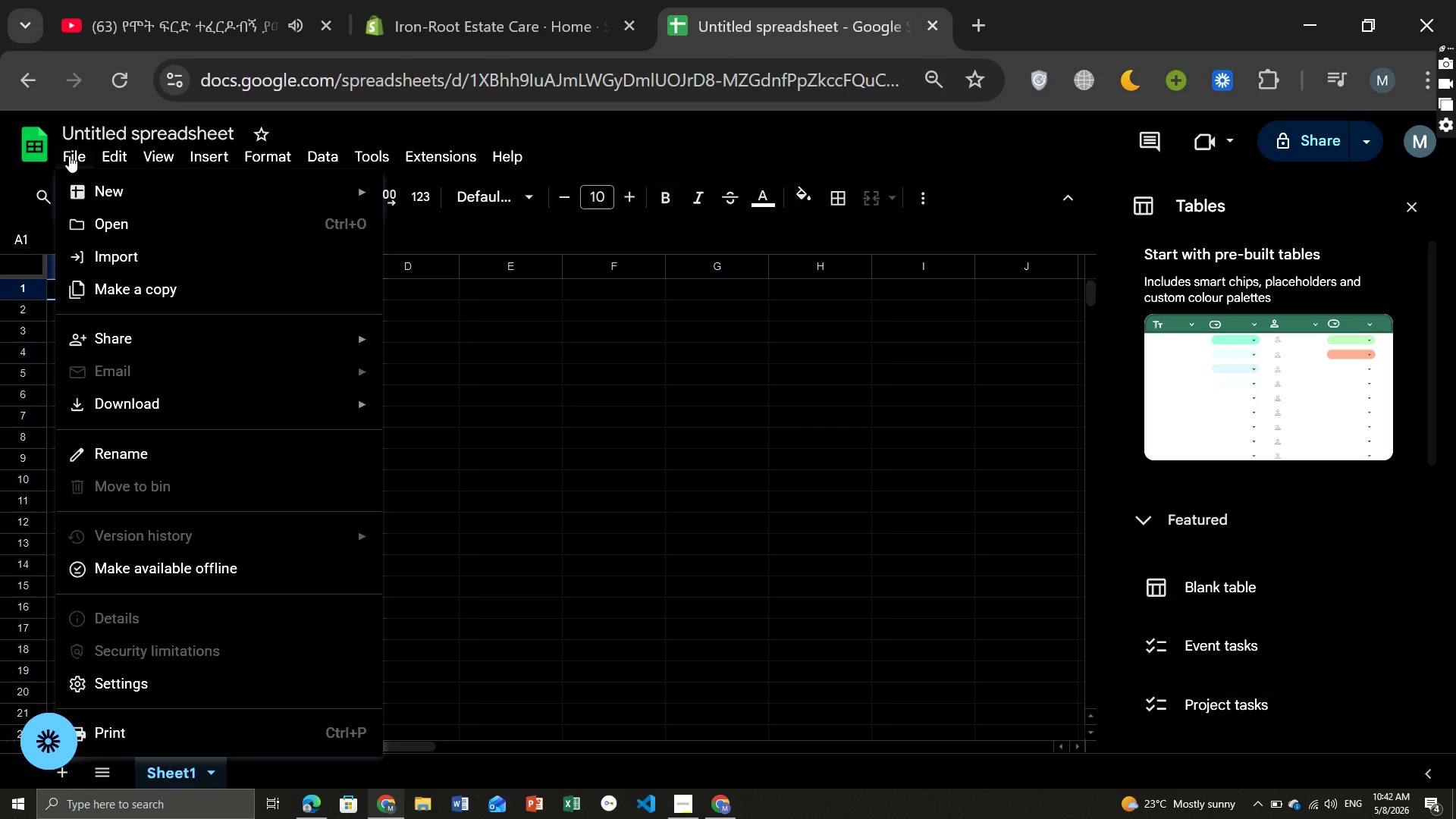 
left_click([120, 243])
 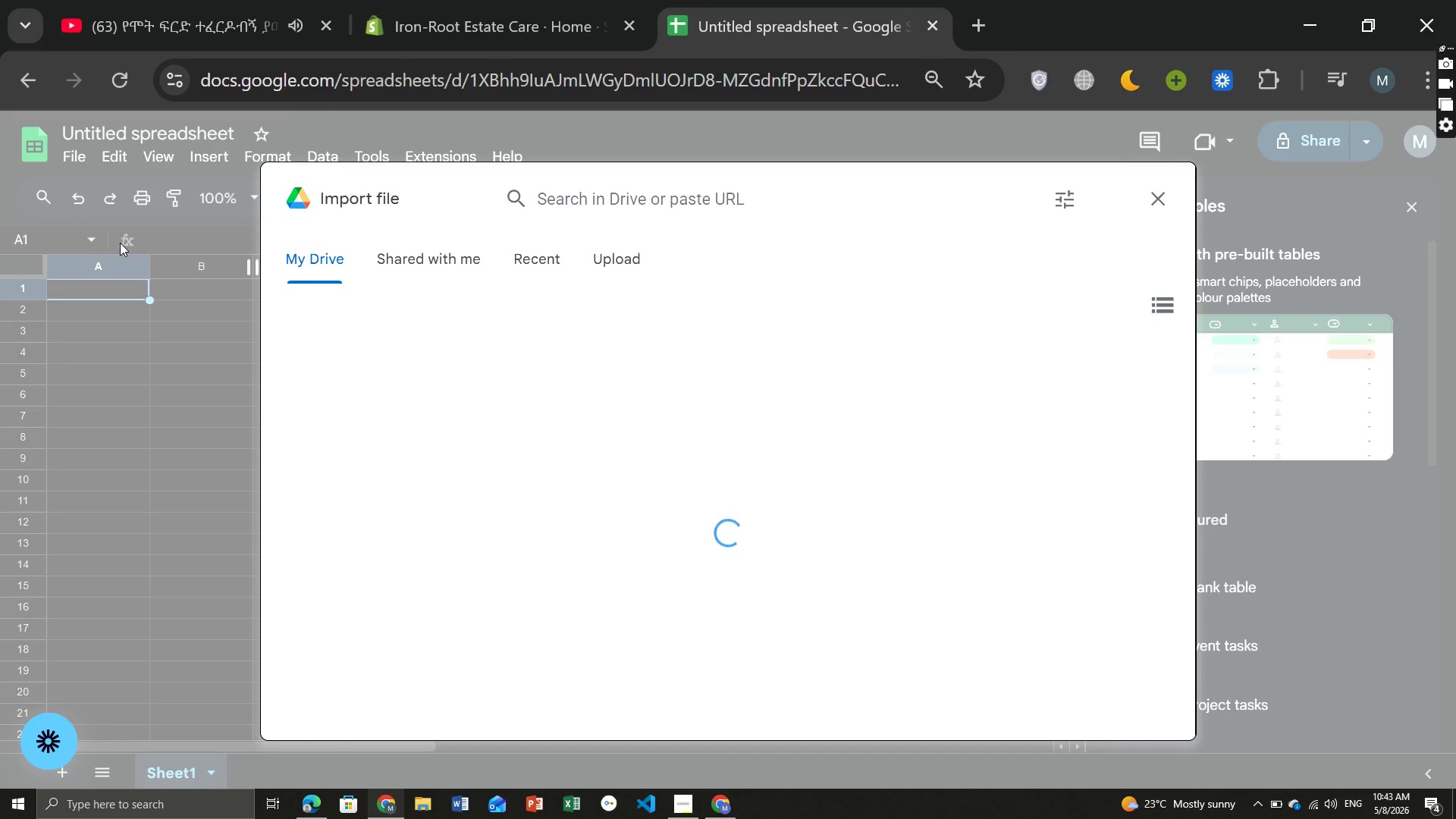 
wait(9.34)
 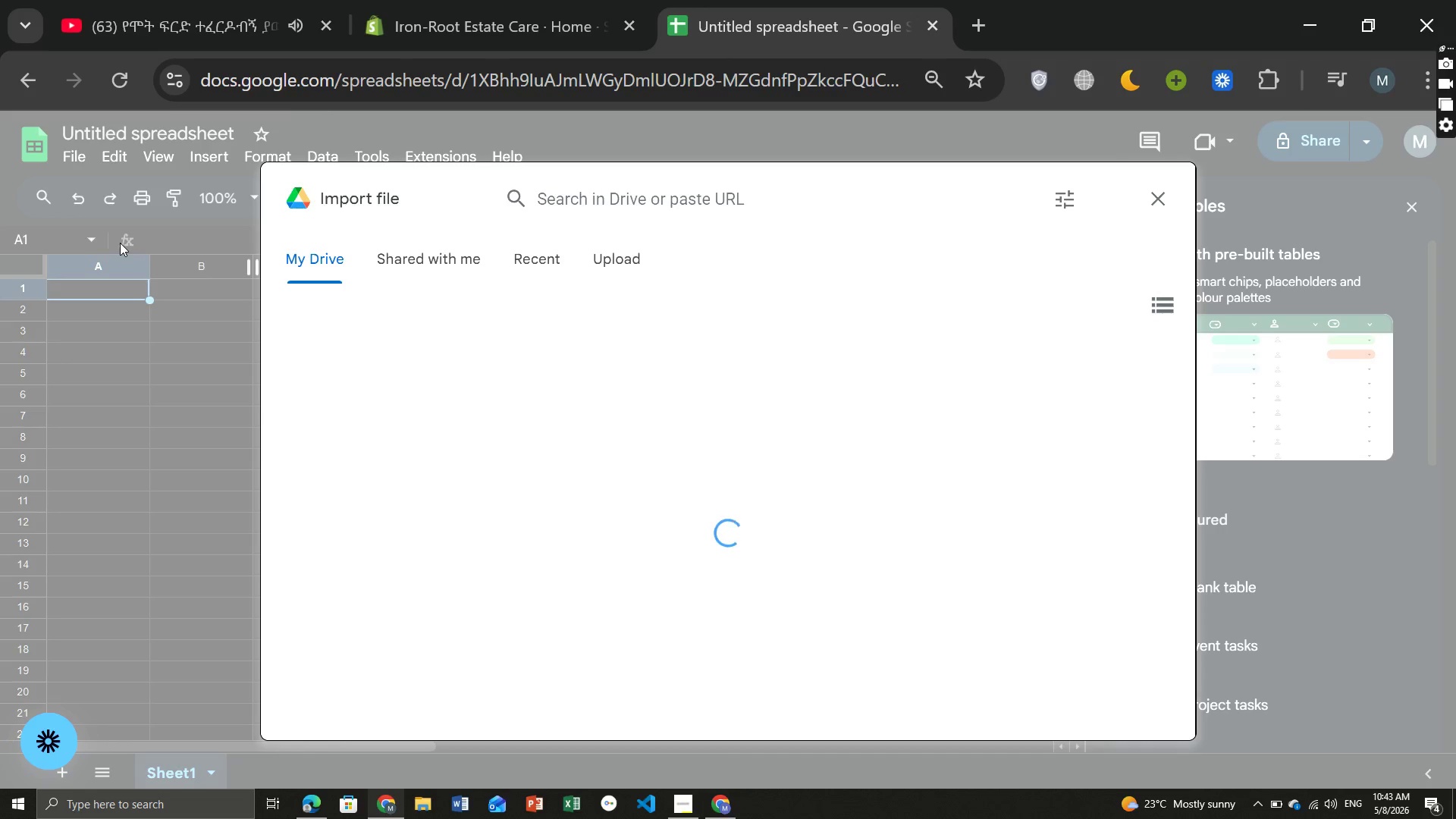 
left_click([621, 266])
 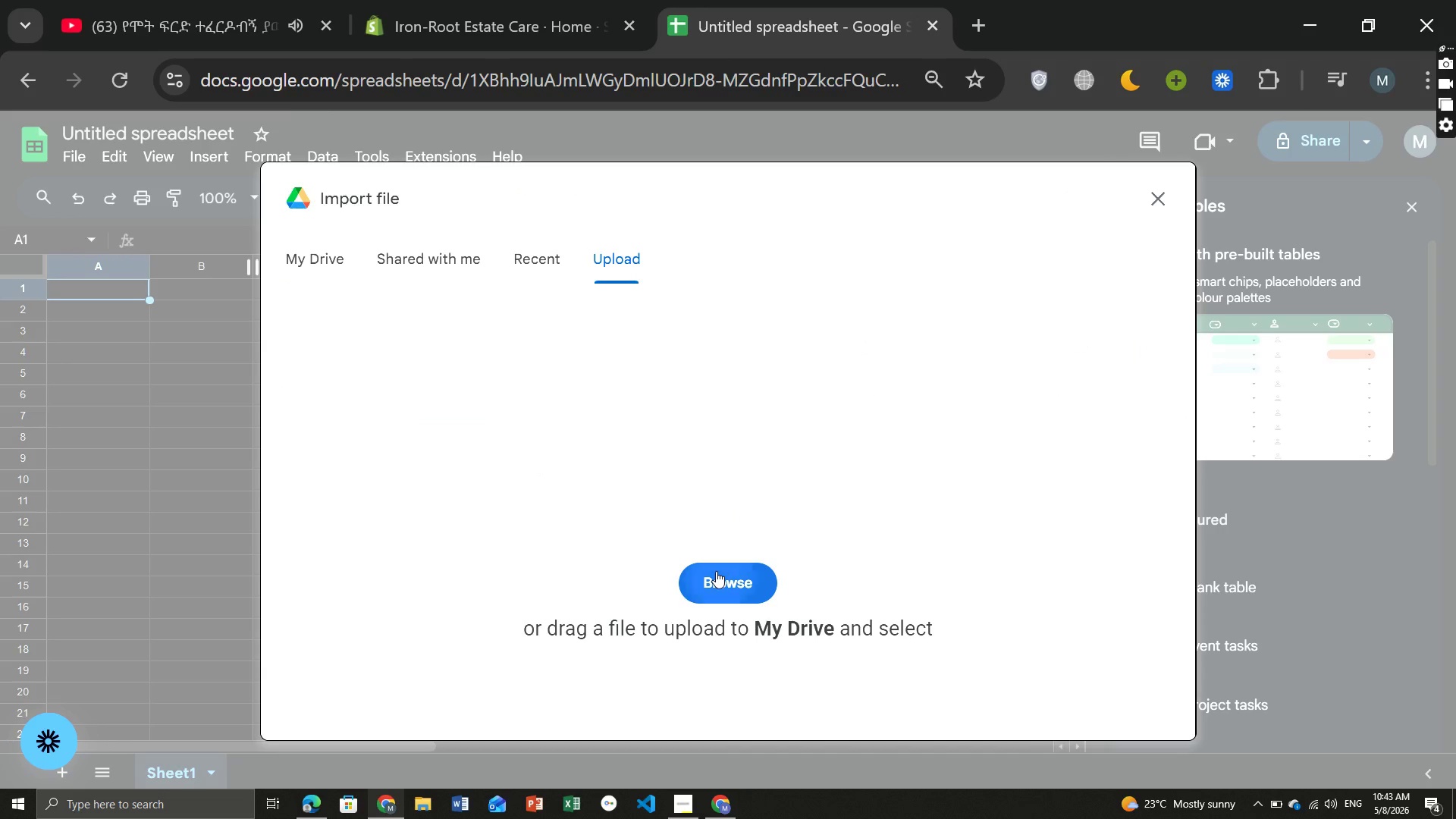 
left_click([716, 571])
 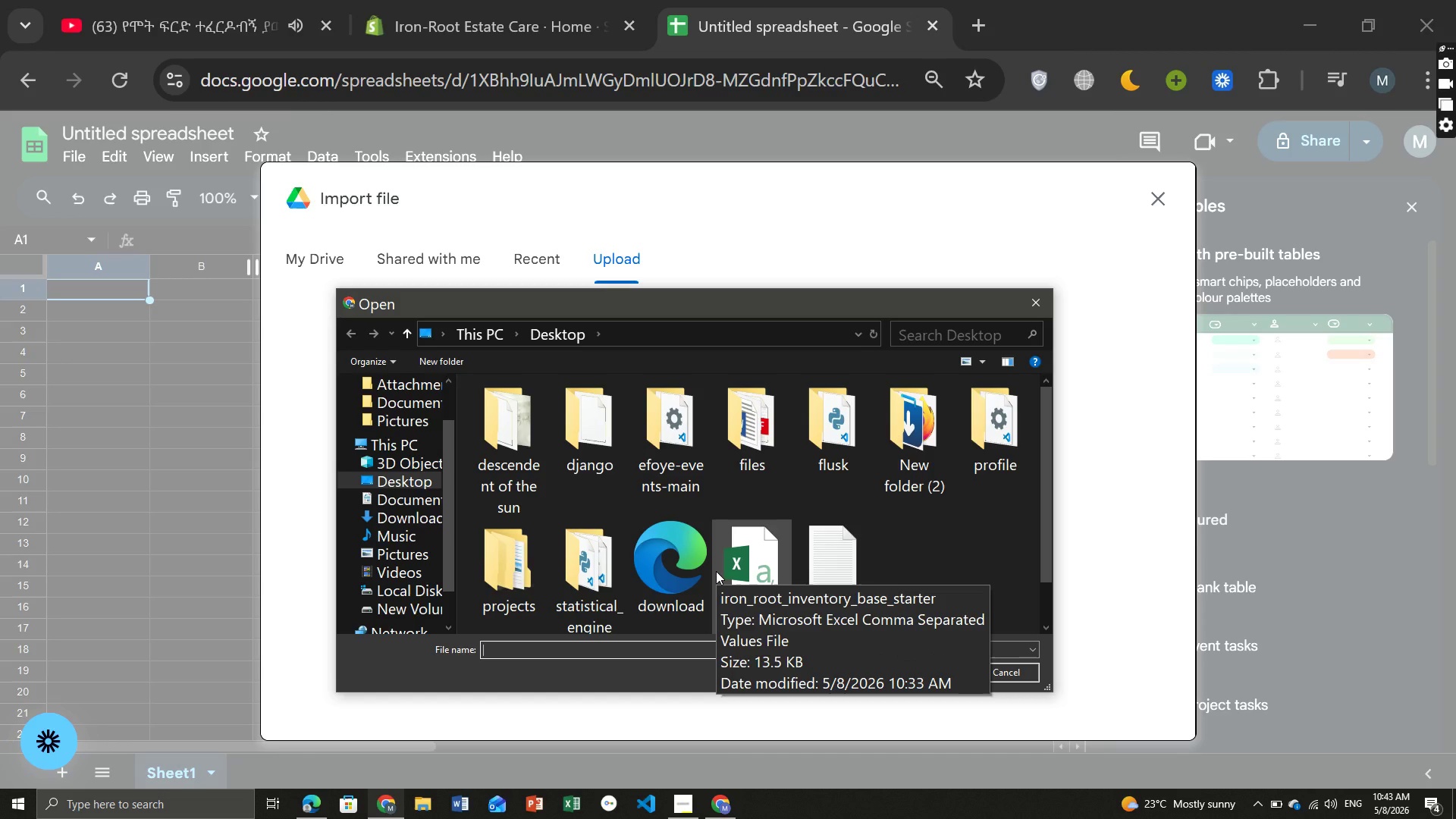 
wait(12.73)
 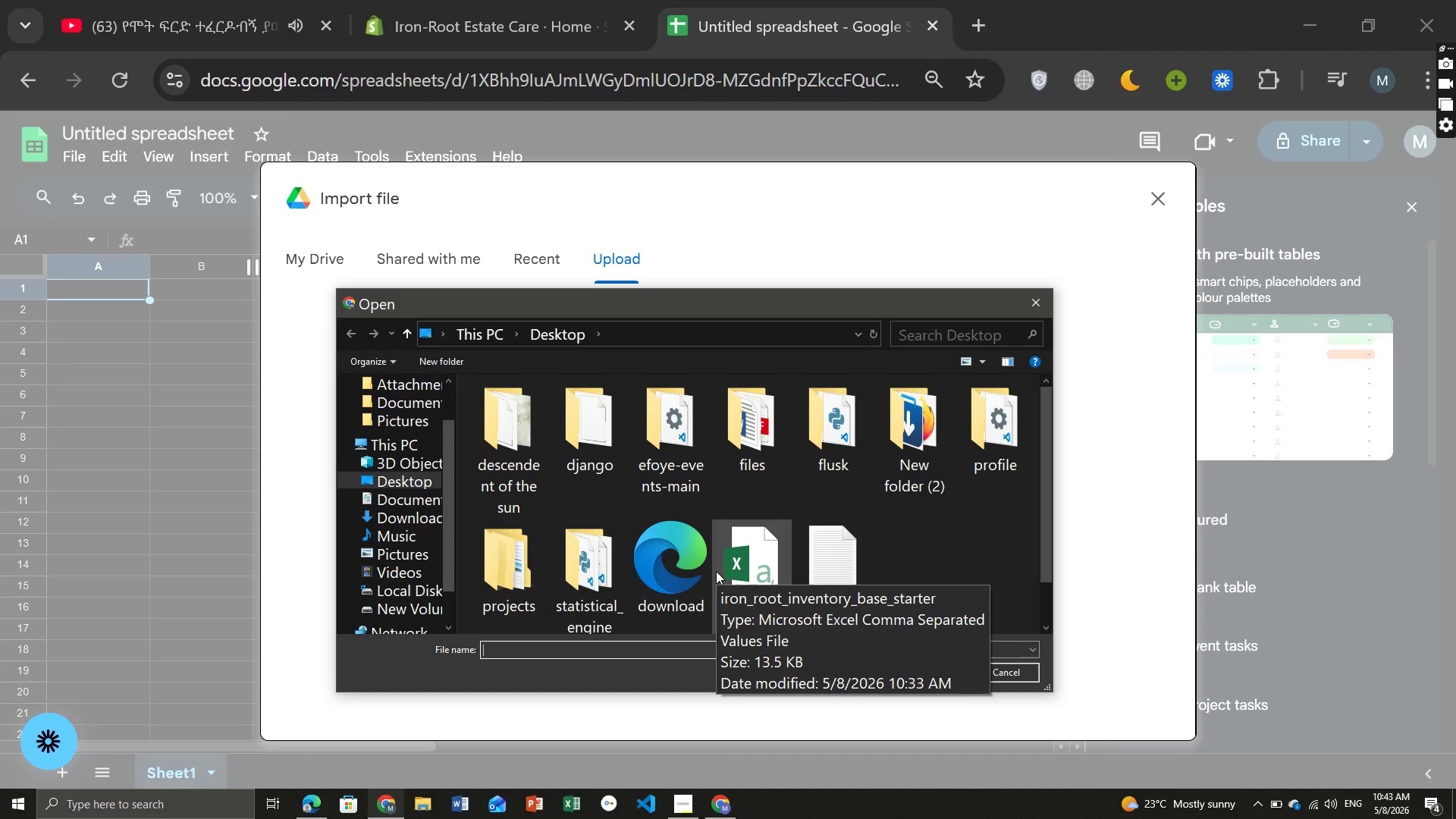 
left_click([755, 583])
 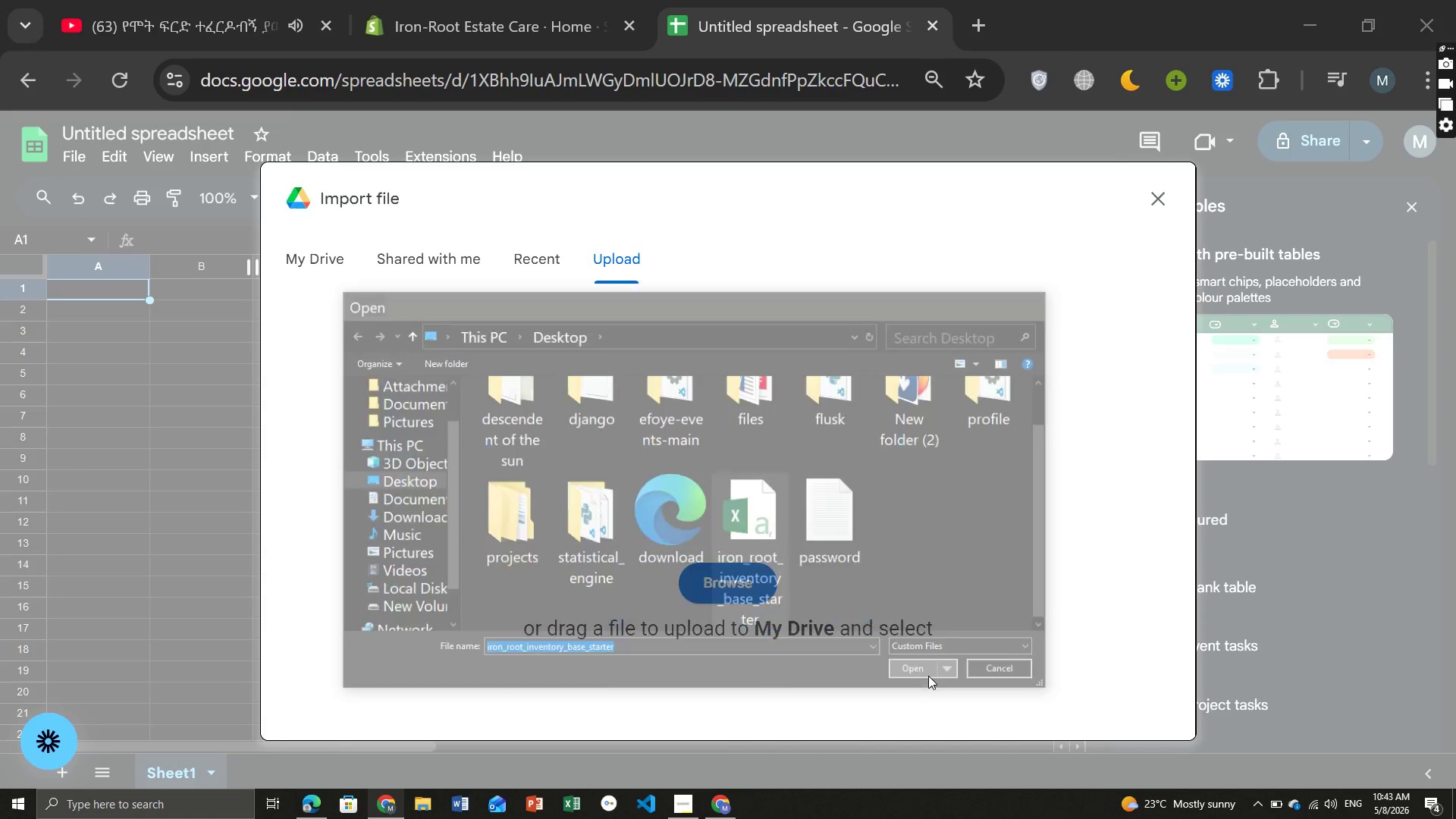 
left_click([928, 676])
 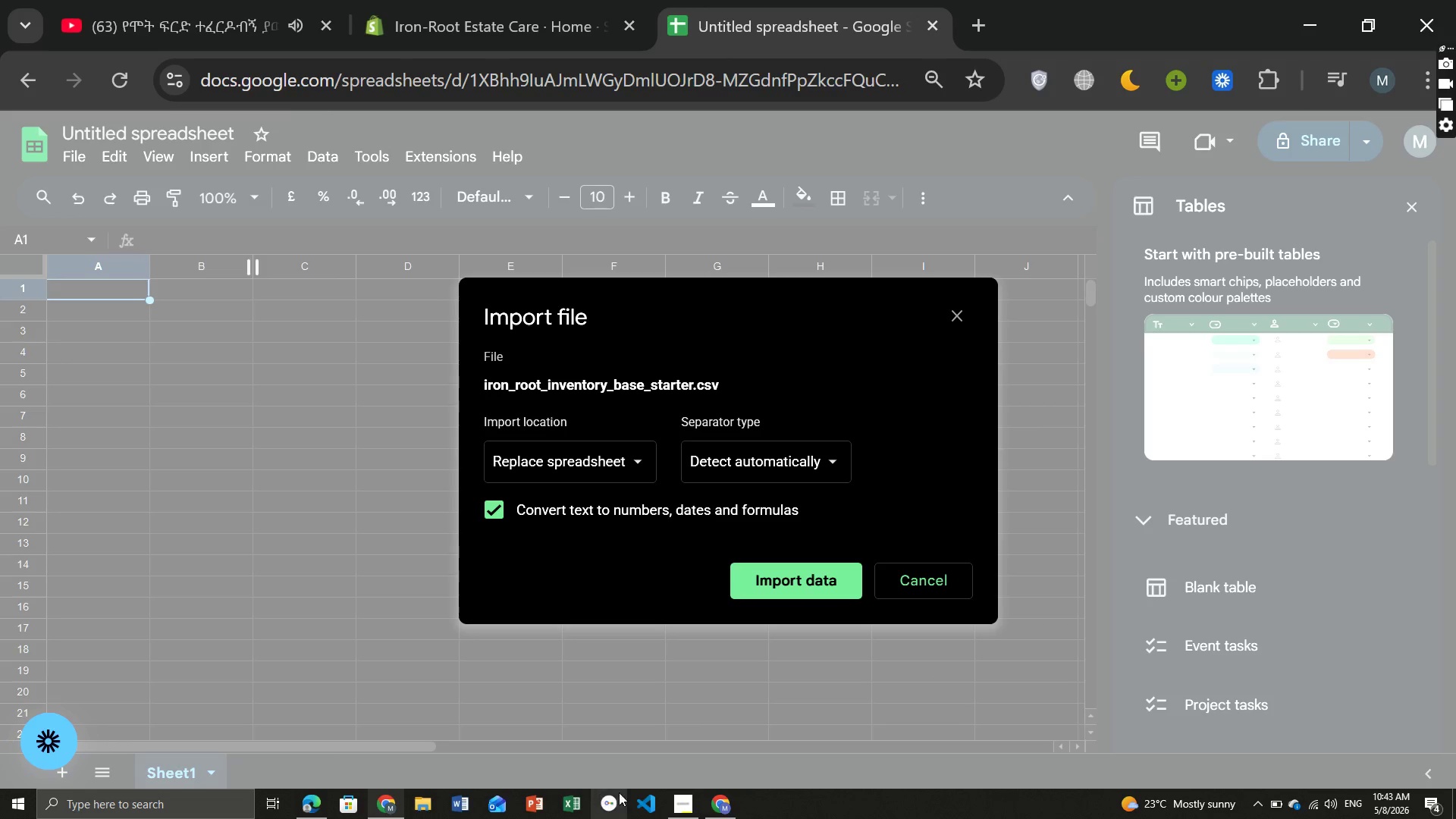 
wait(6.8)
 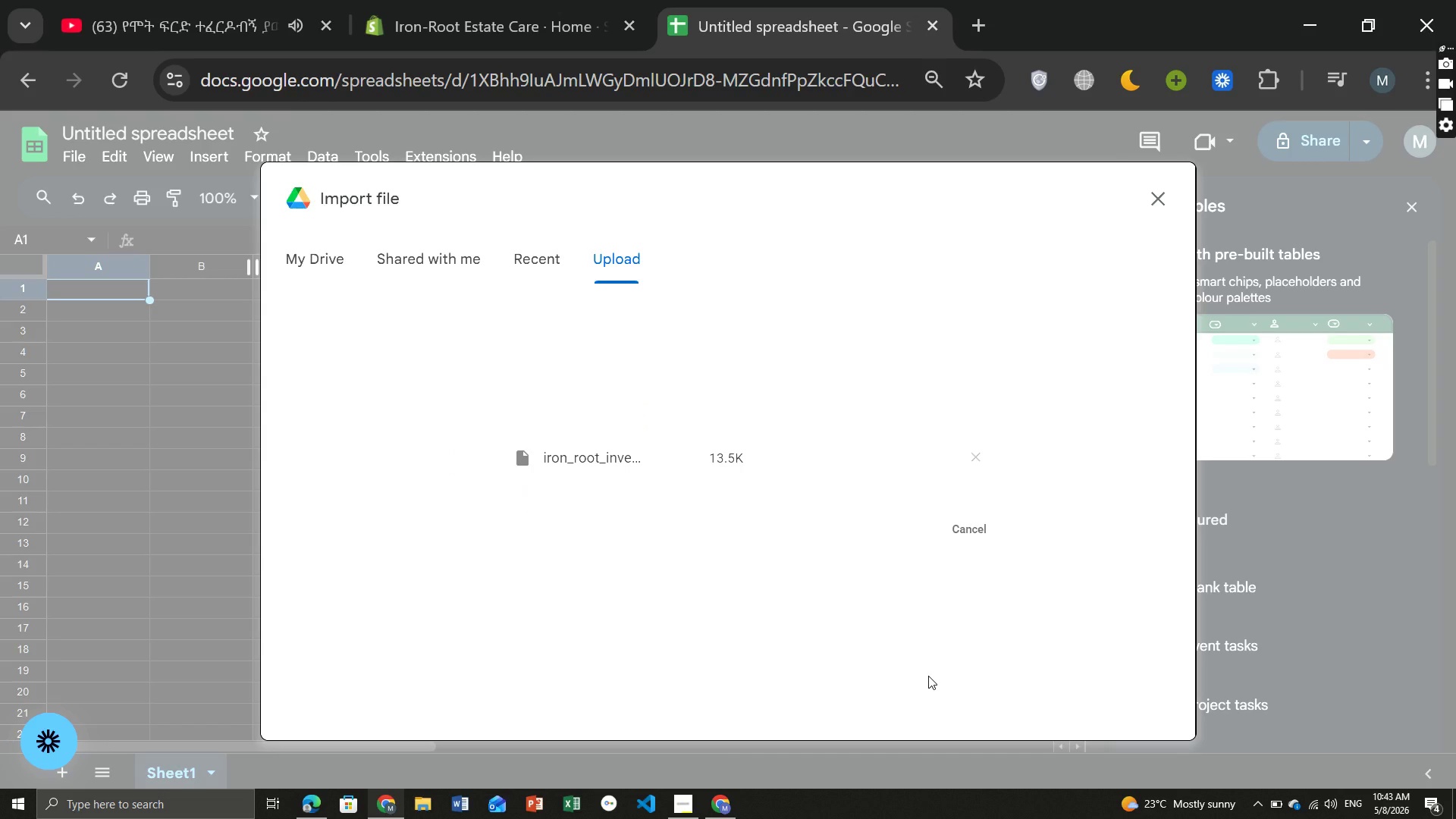 
left_click([812, 579])
 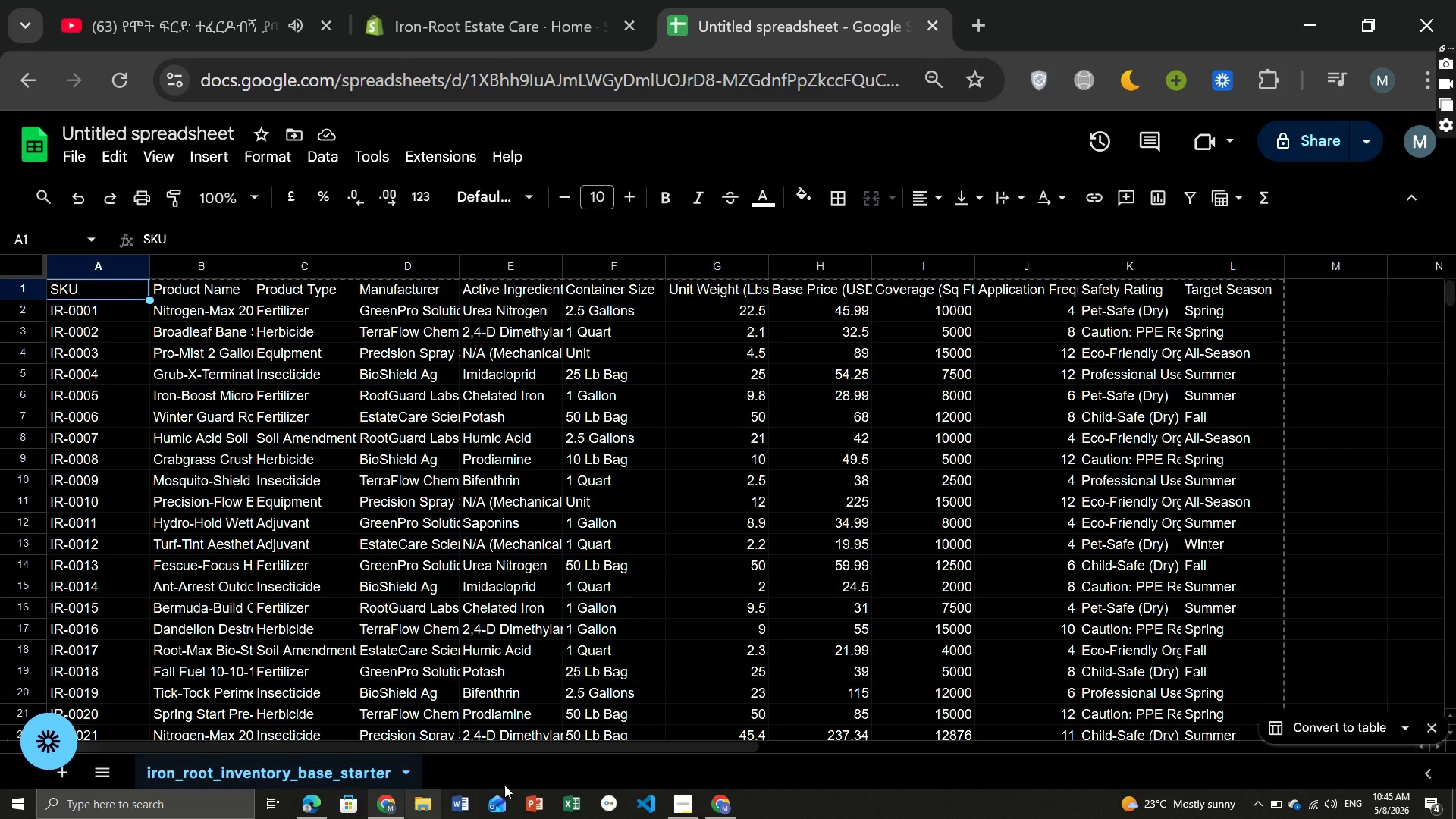 
wait(102.89)
 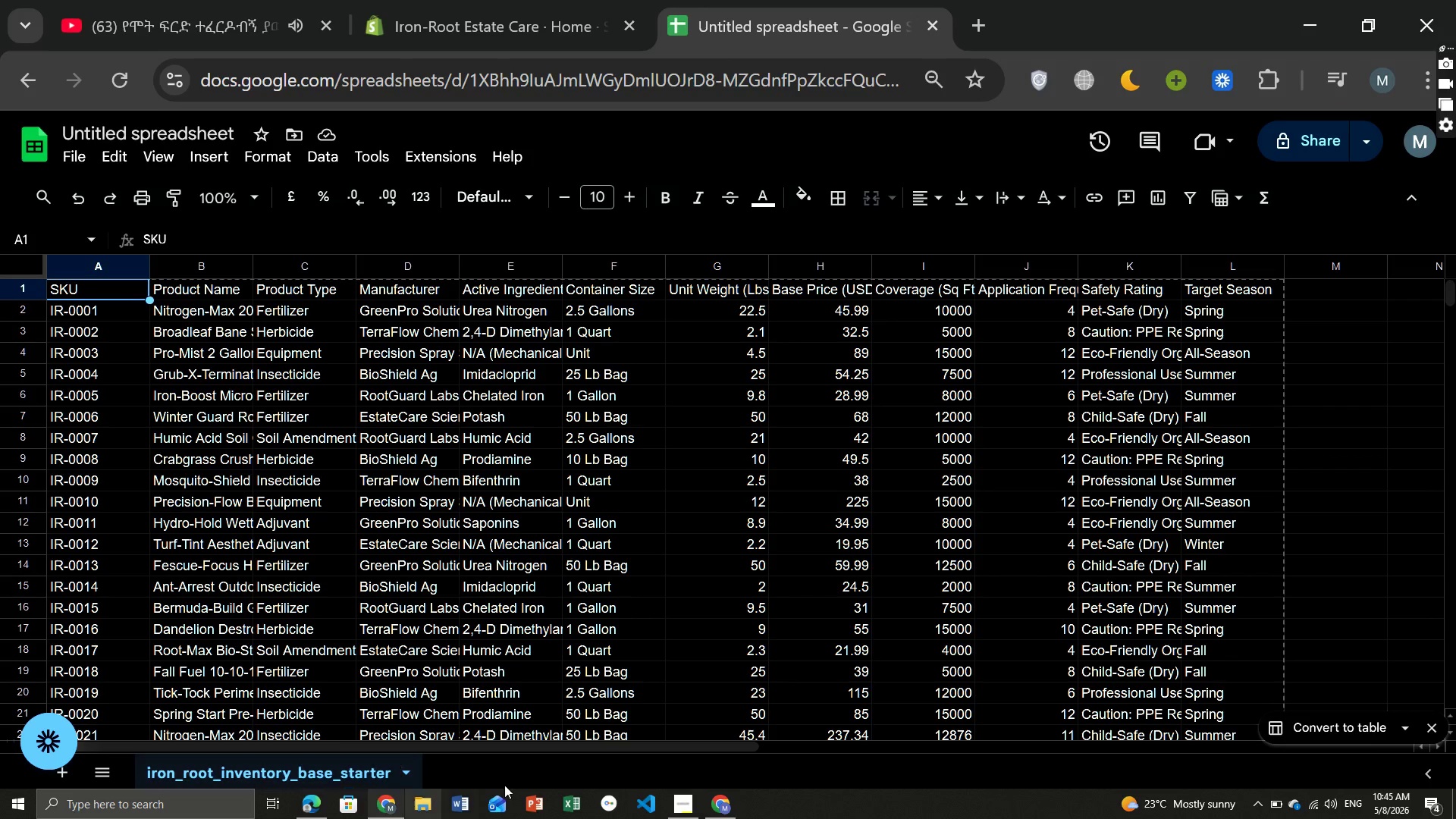 
left_click([307, 261])
 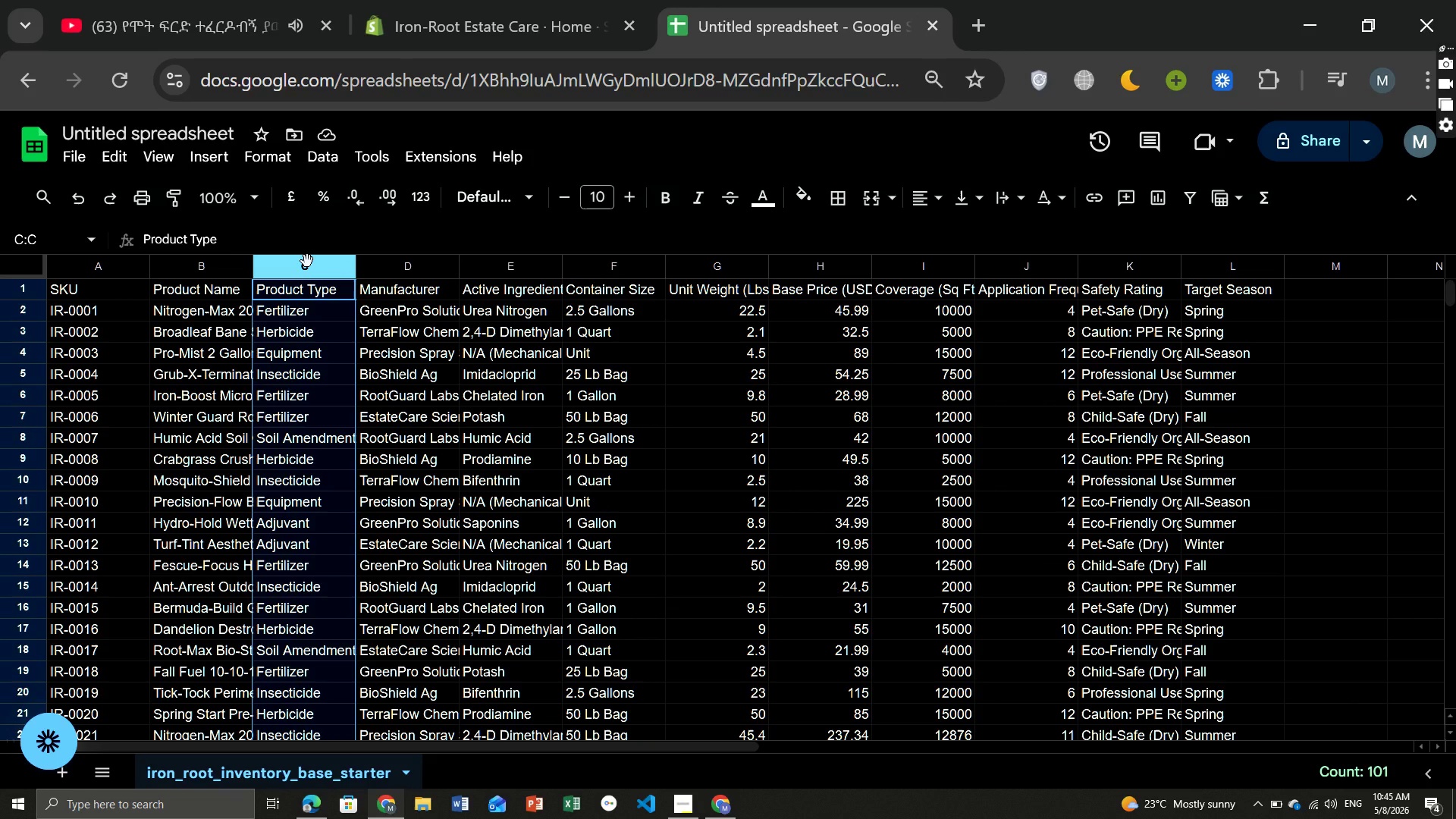 
wait(12.25)
 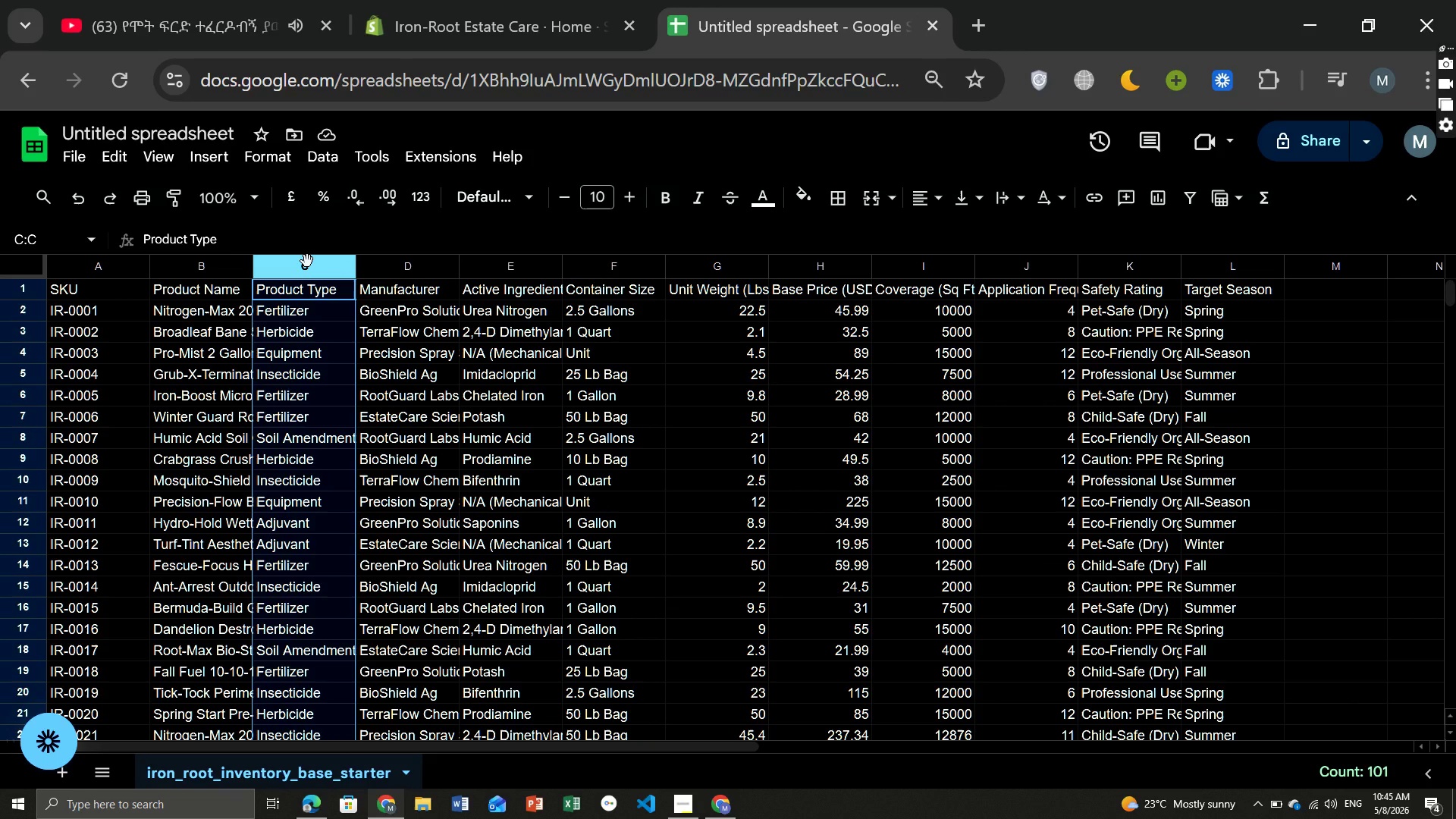 
left_click([521, 15])
 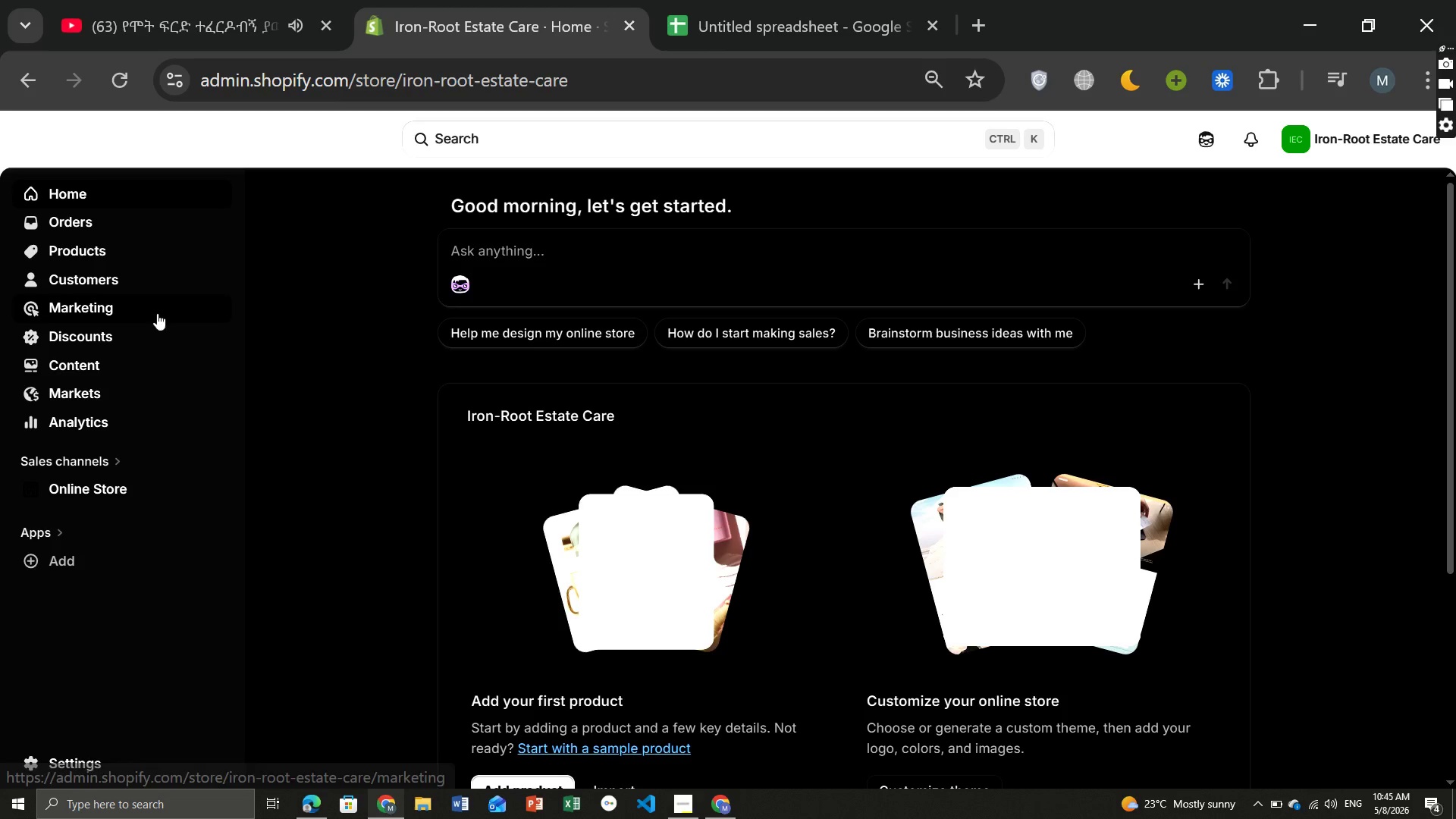 
wait(6.16)
 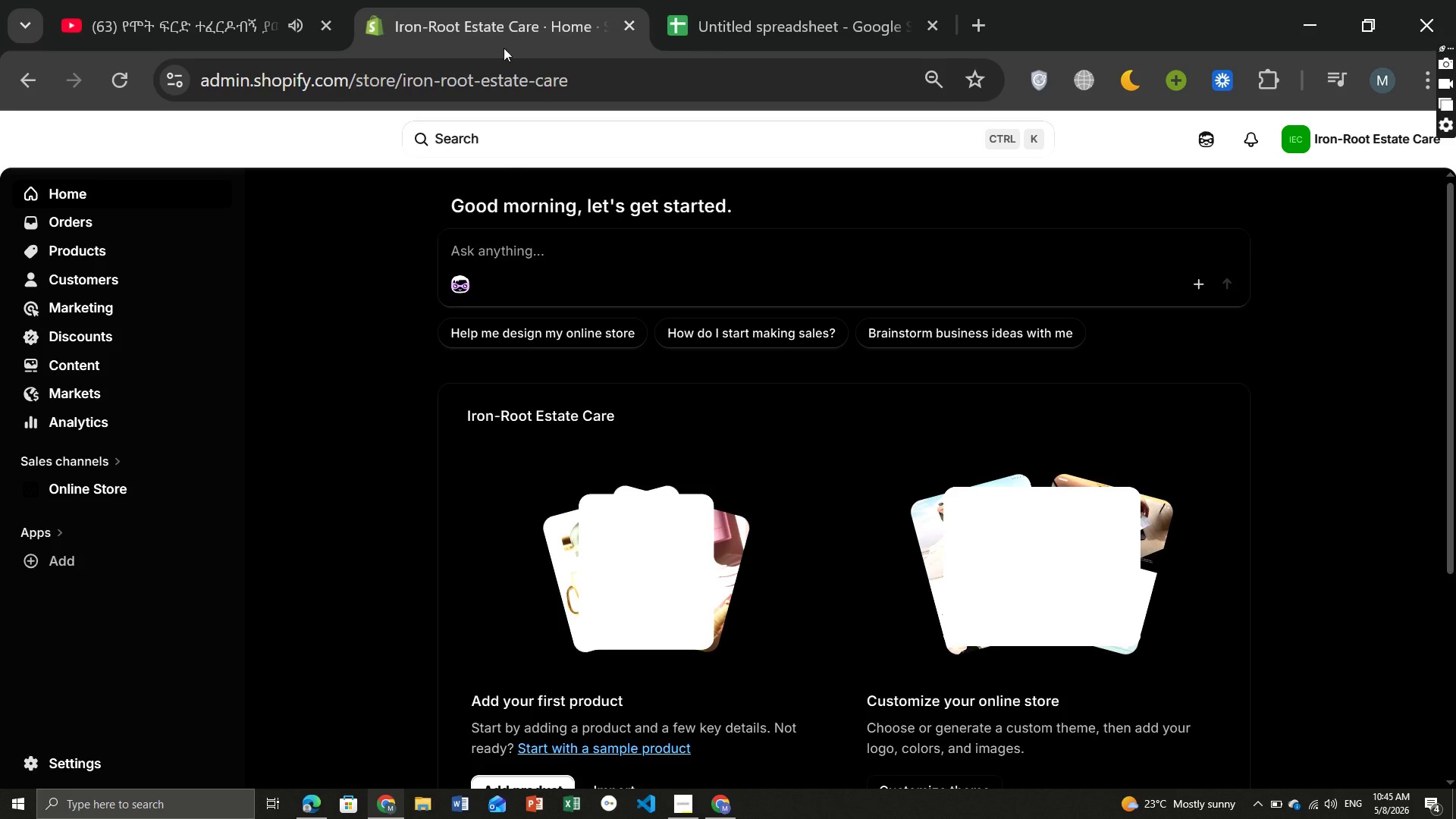 
left_click([83, 243])
 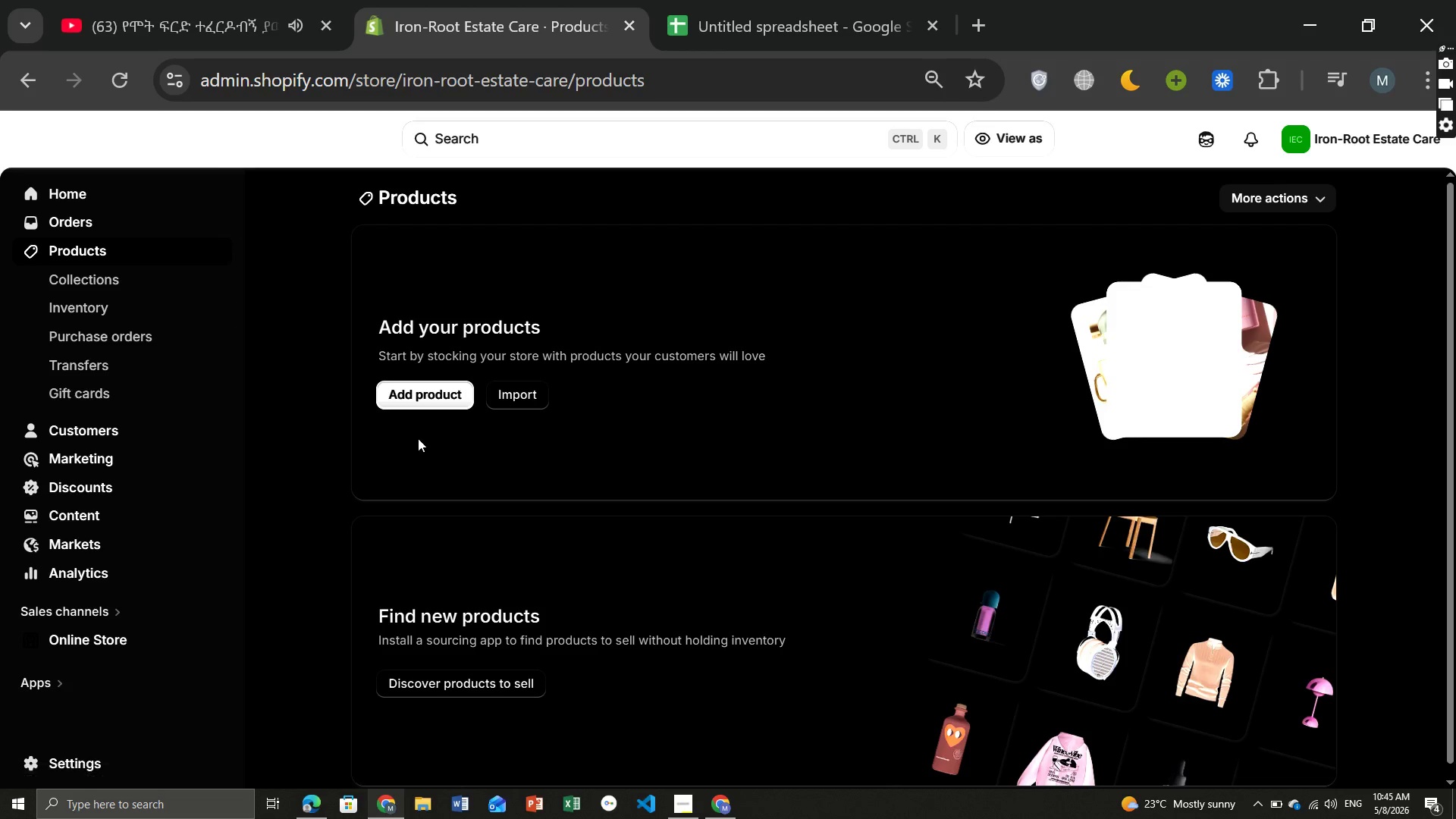 
wait(7.92)
 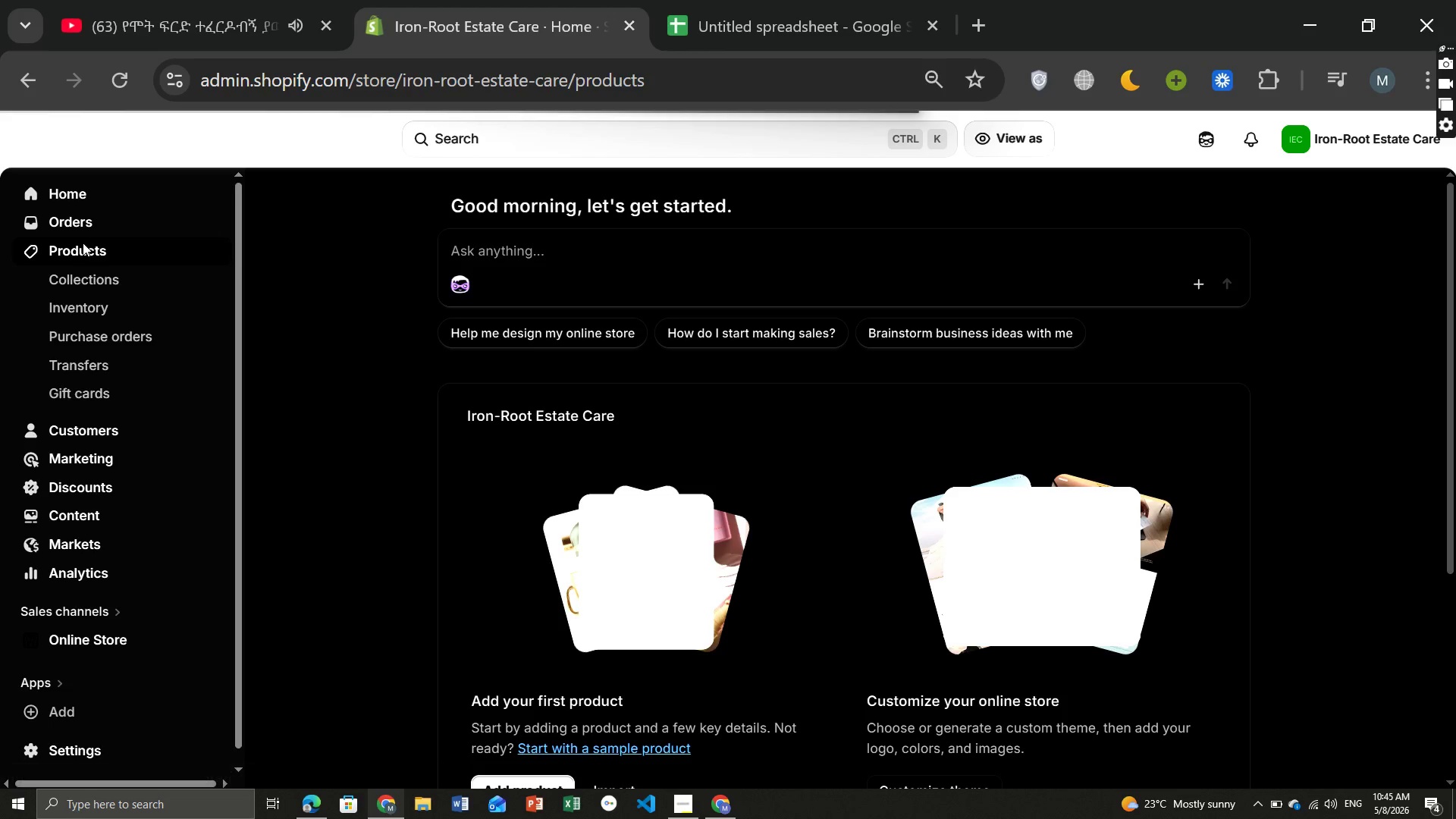 
left_click([527, 394])
 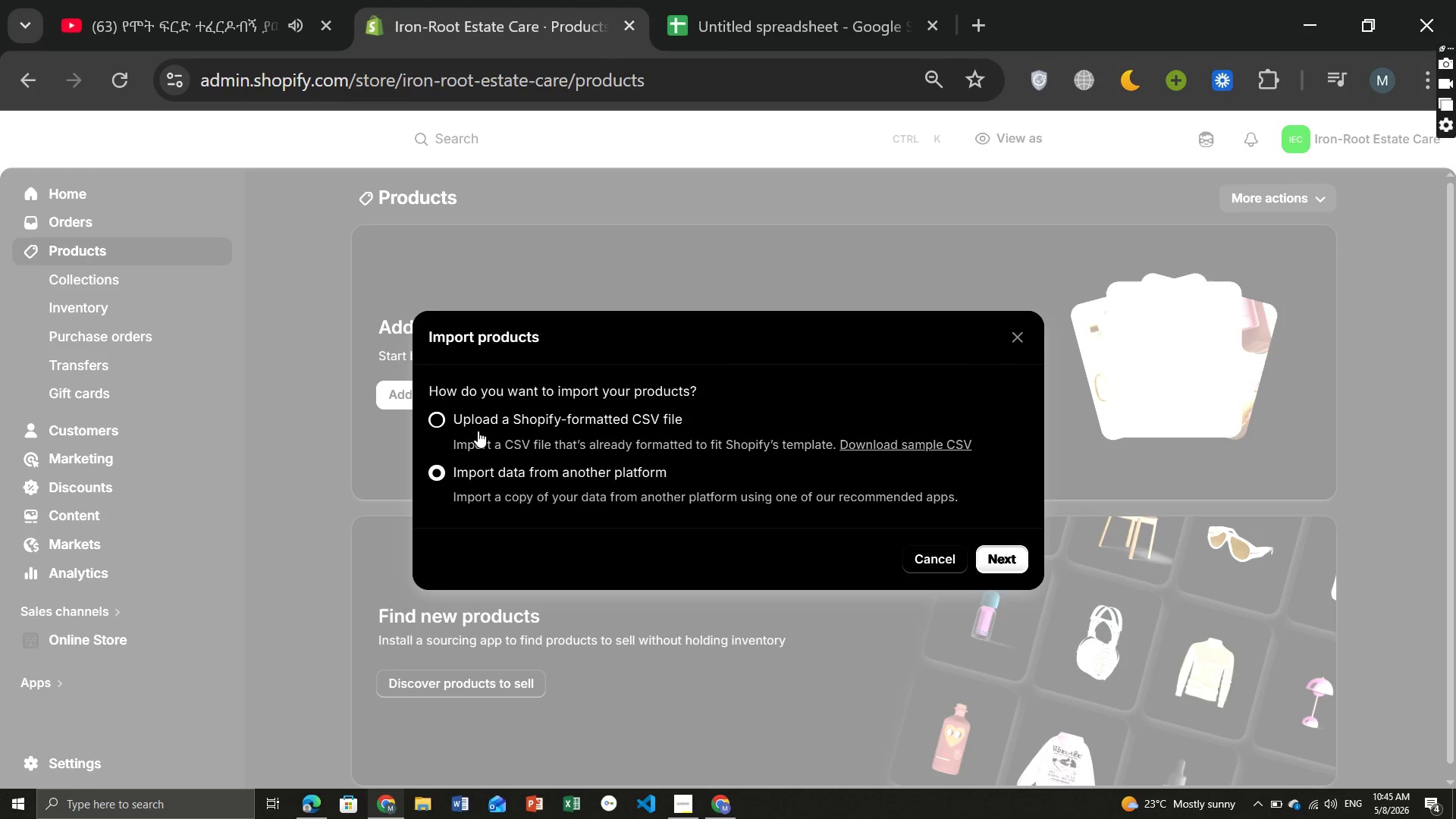 
left_click([478, 431])
 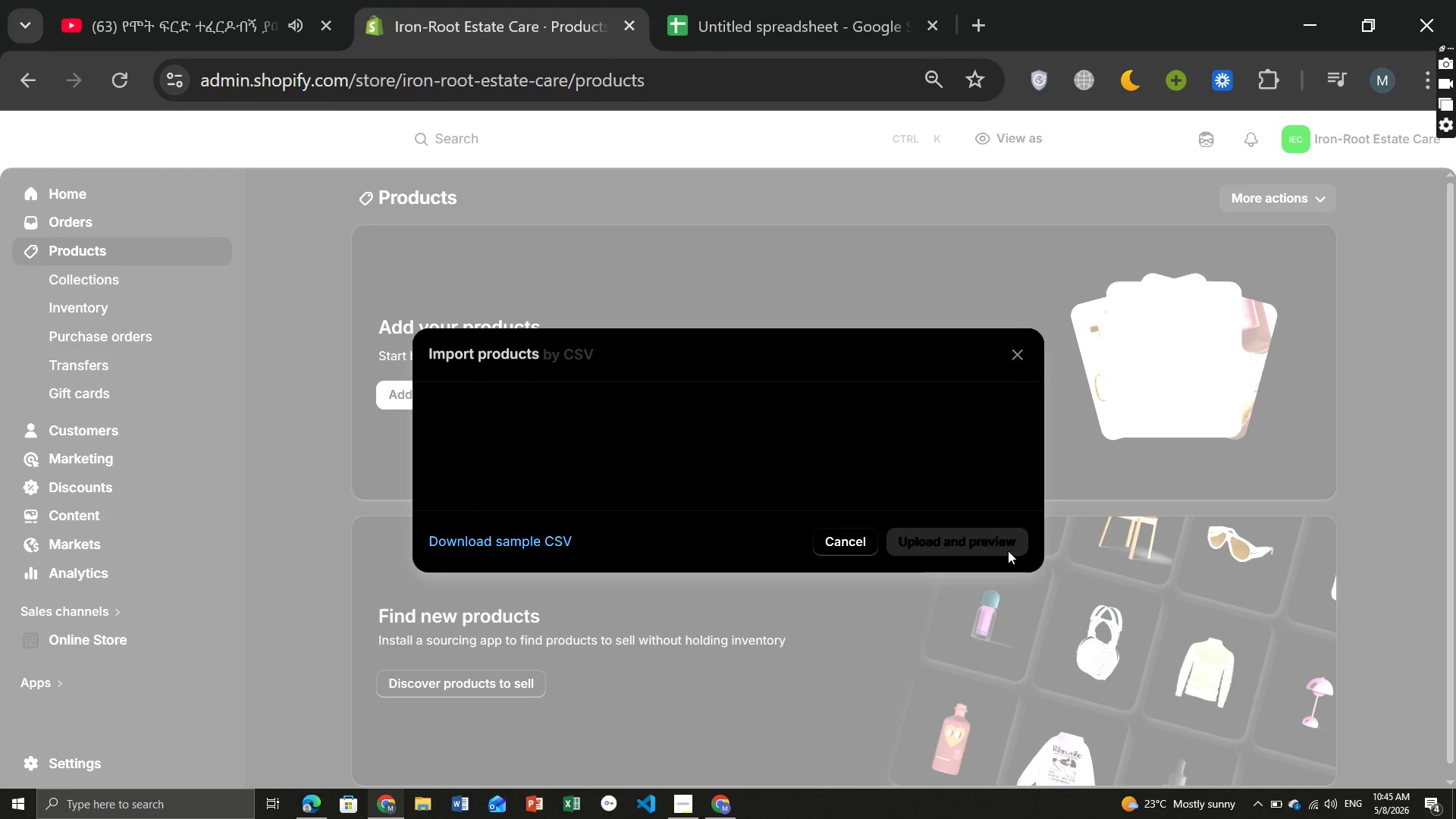 
left_click([1008, 551])
 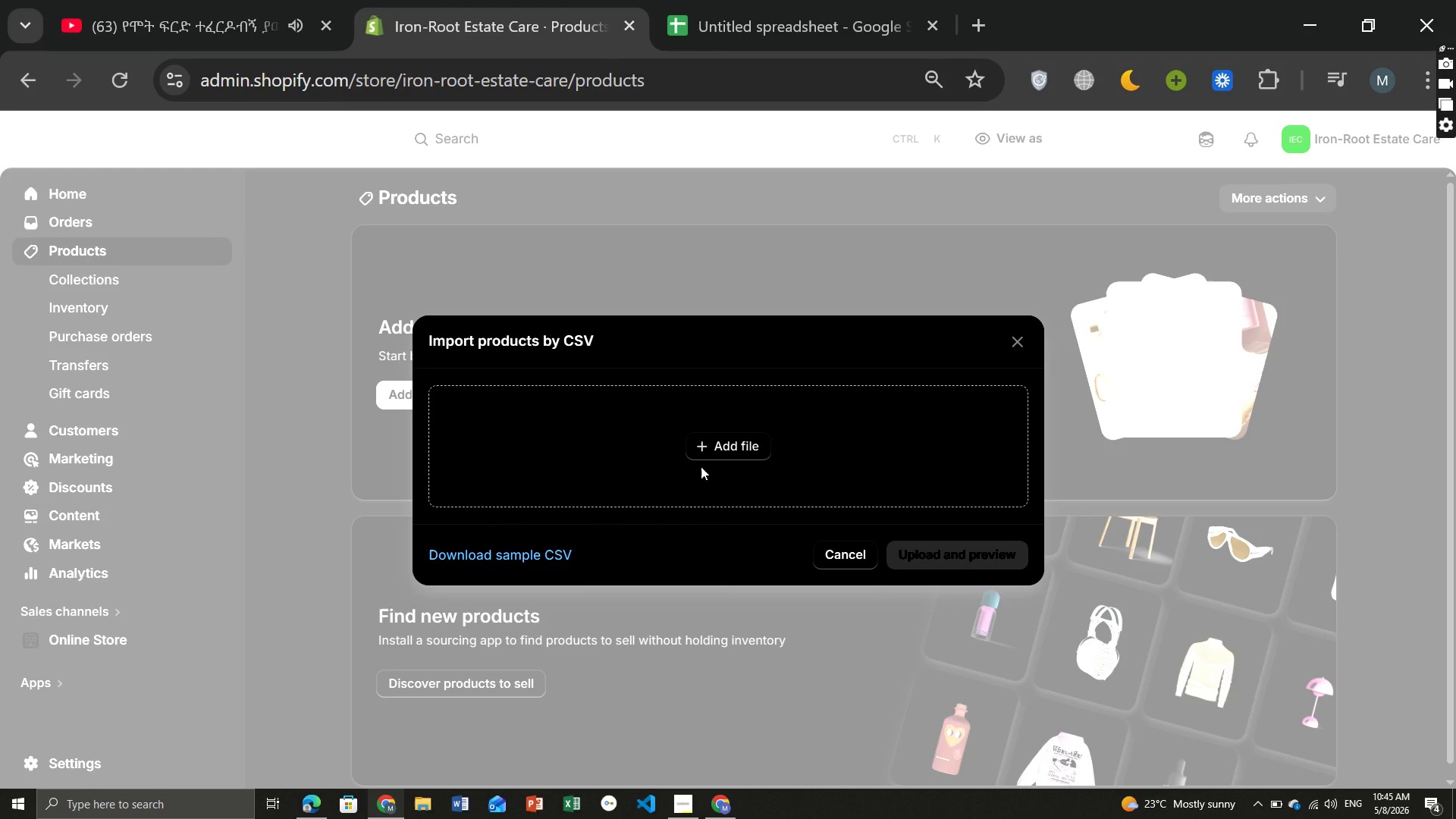 
left_click([701, 466])
 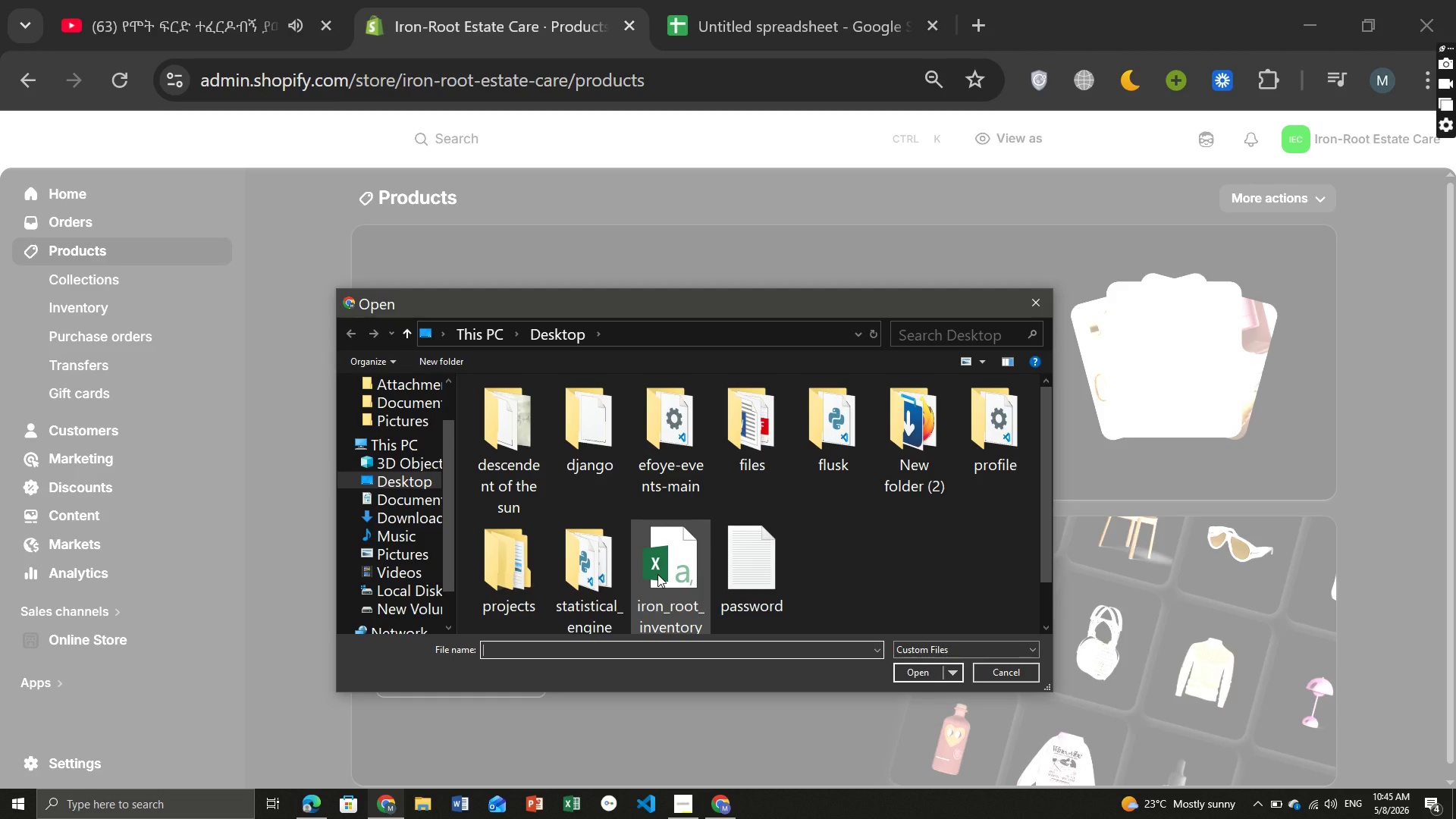 
left_click([657, 574])
 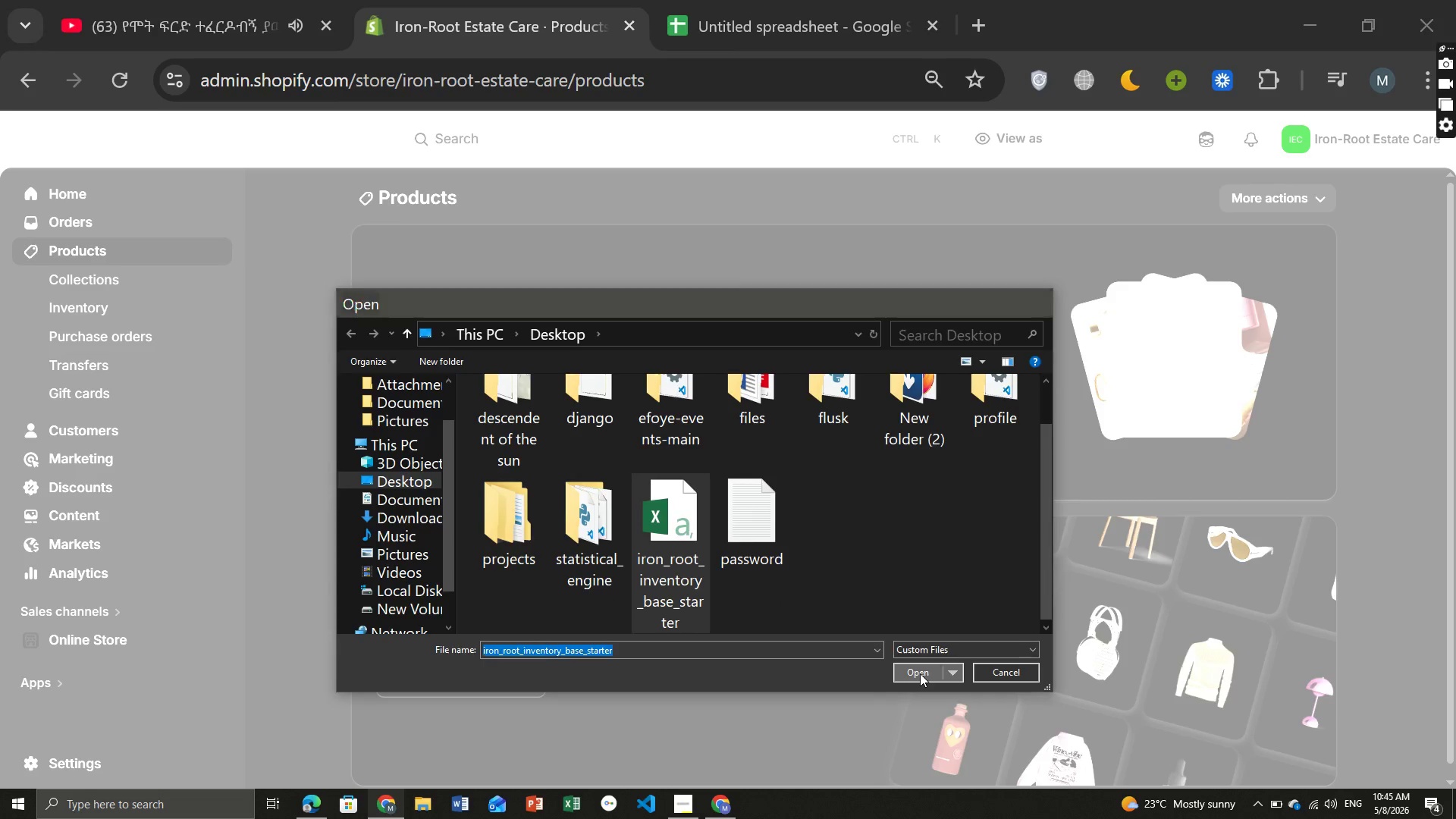 
left_click([920, 673])
 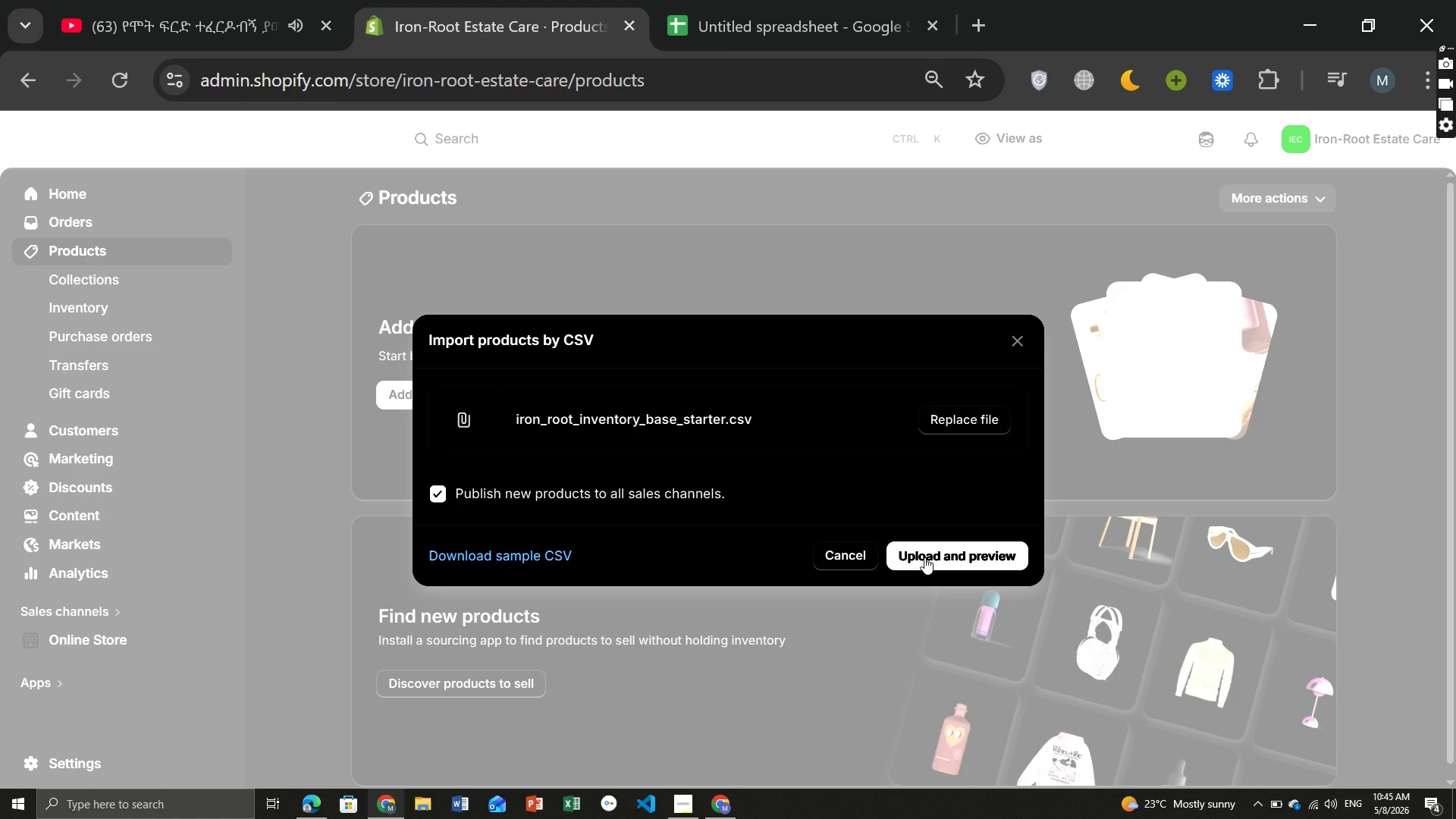 
left_click([924, 557])
 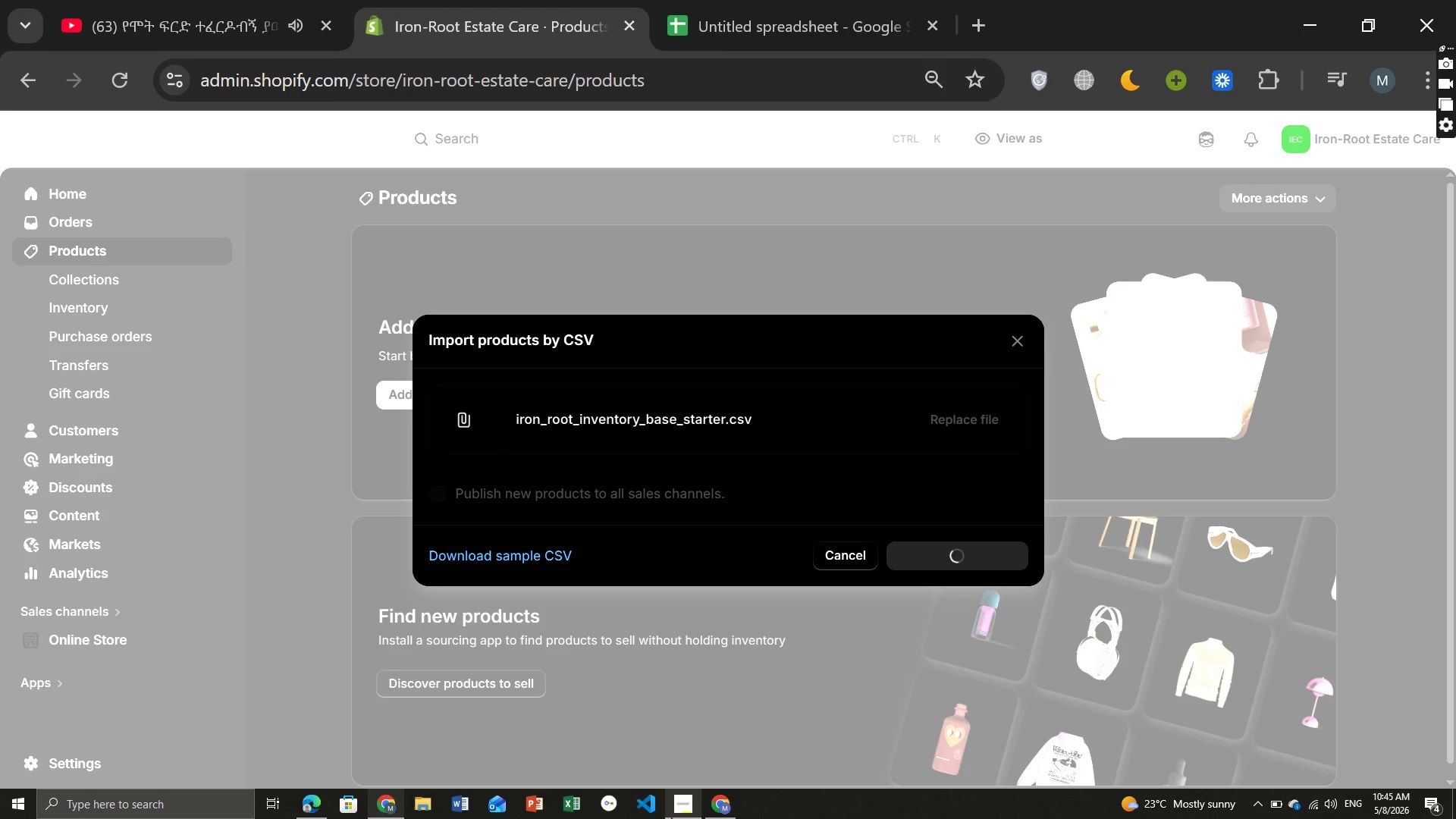 
left_click([671, 817])